 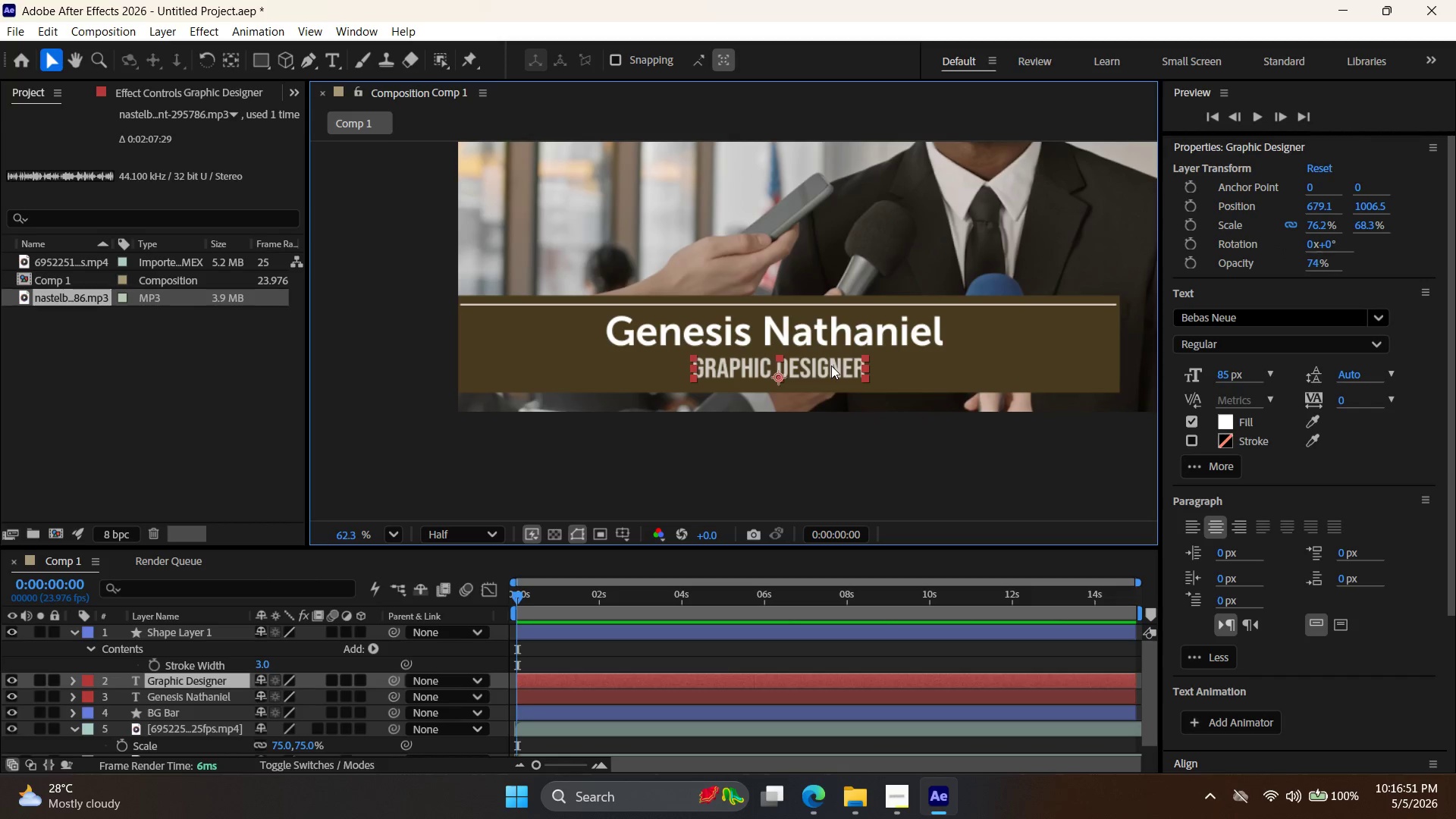 
hold_key(key=ShiftLeft, duration=3.14)
left_click([868, 336])
 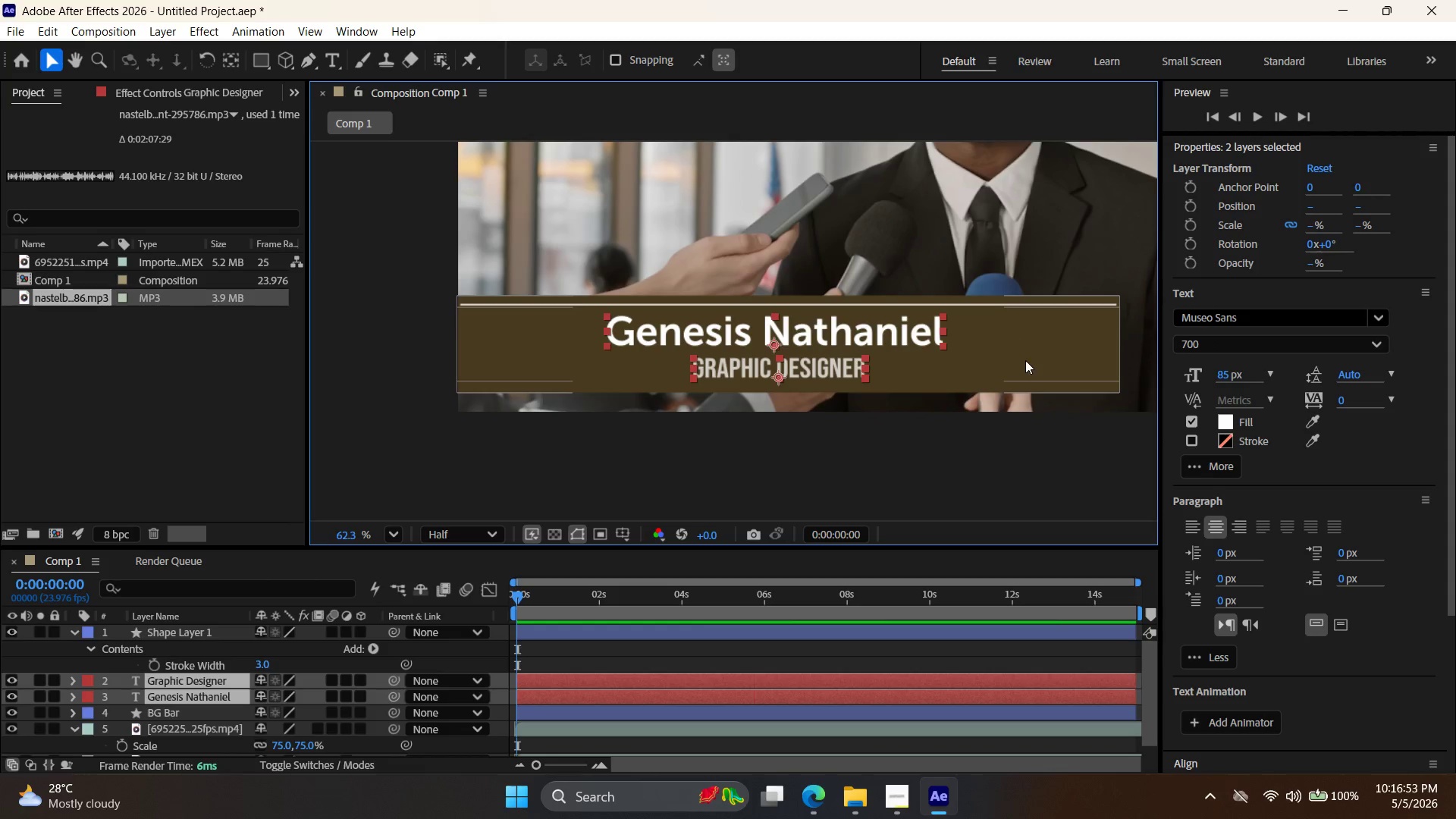 
left_click([1028, 362])
 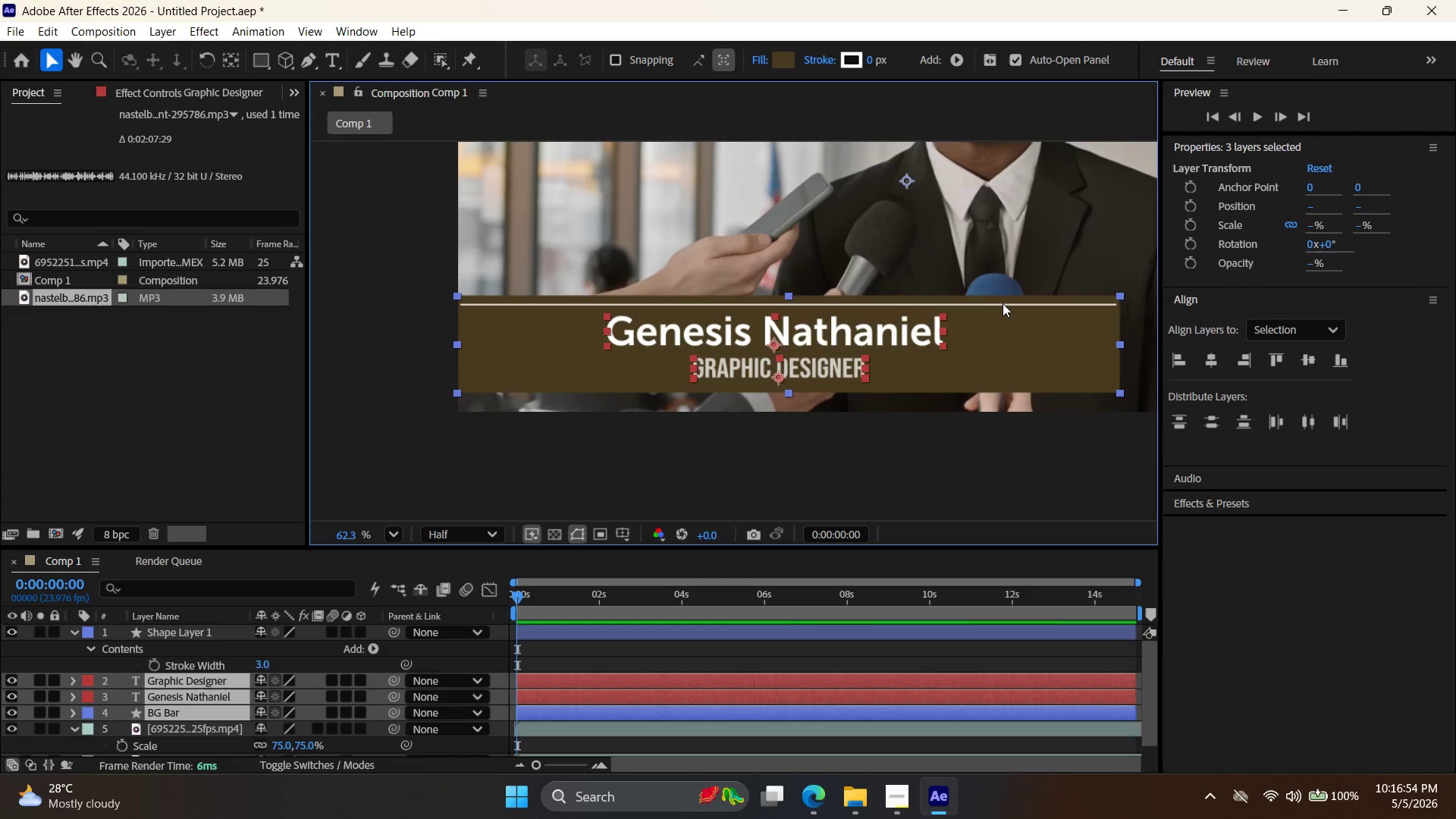 
left_click([1003, 303])
 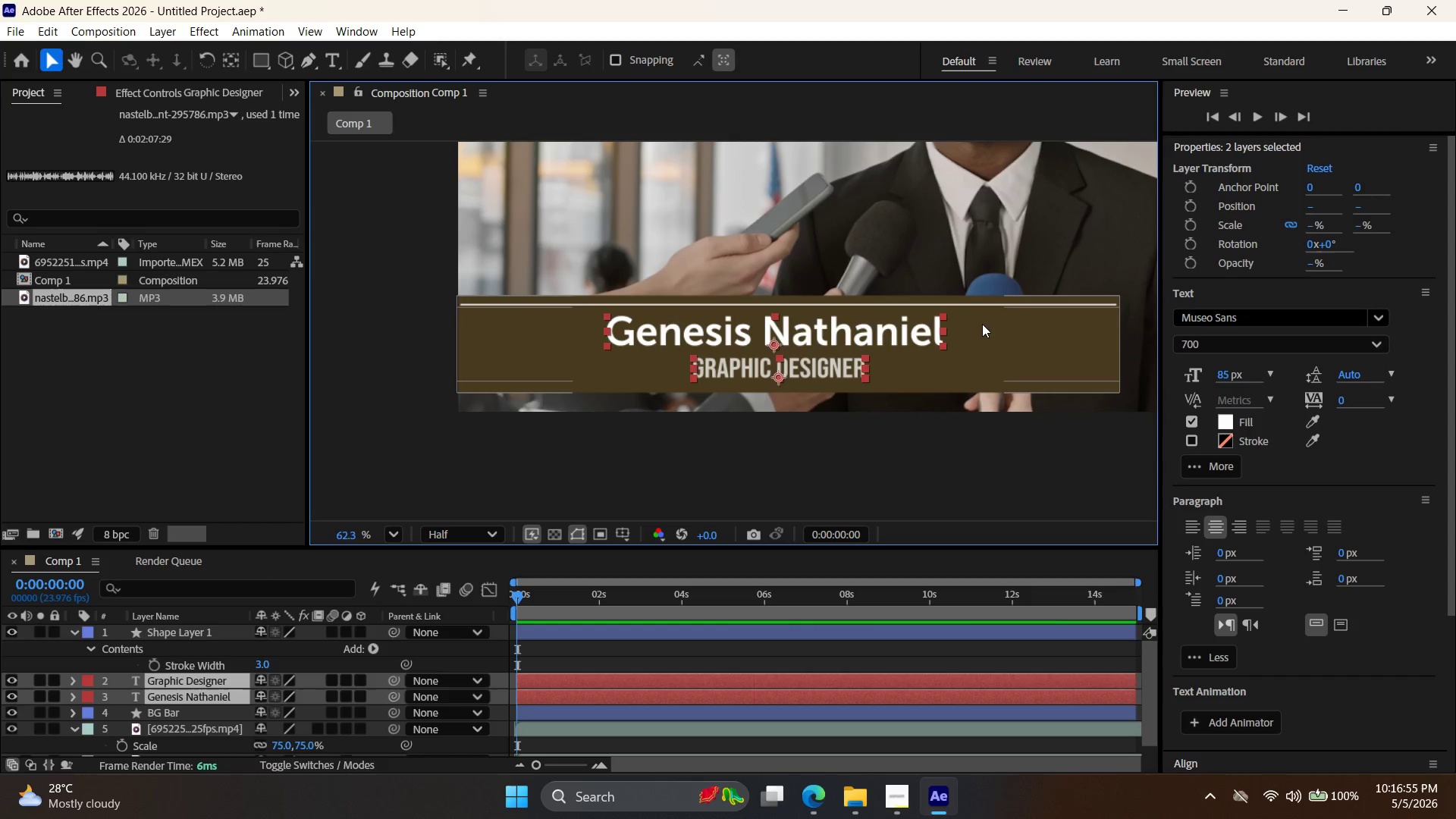 
left_click([983, 326])
 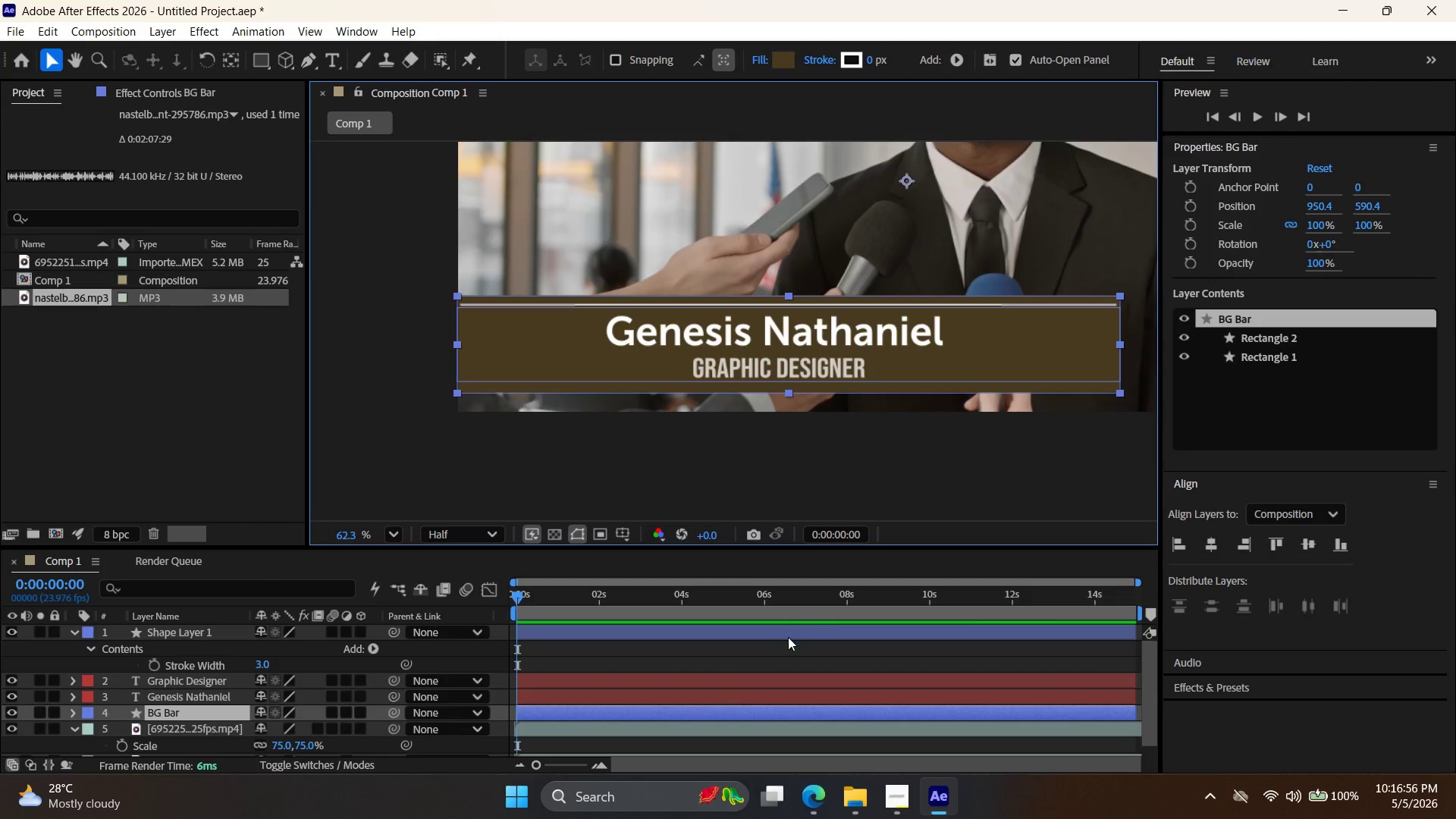 
left_click([731, 631])
 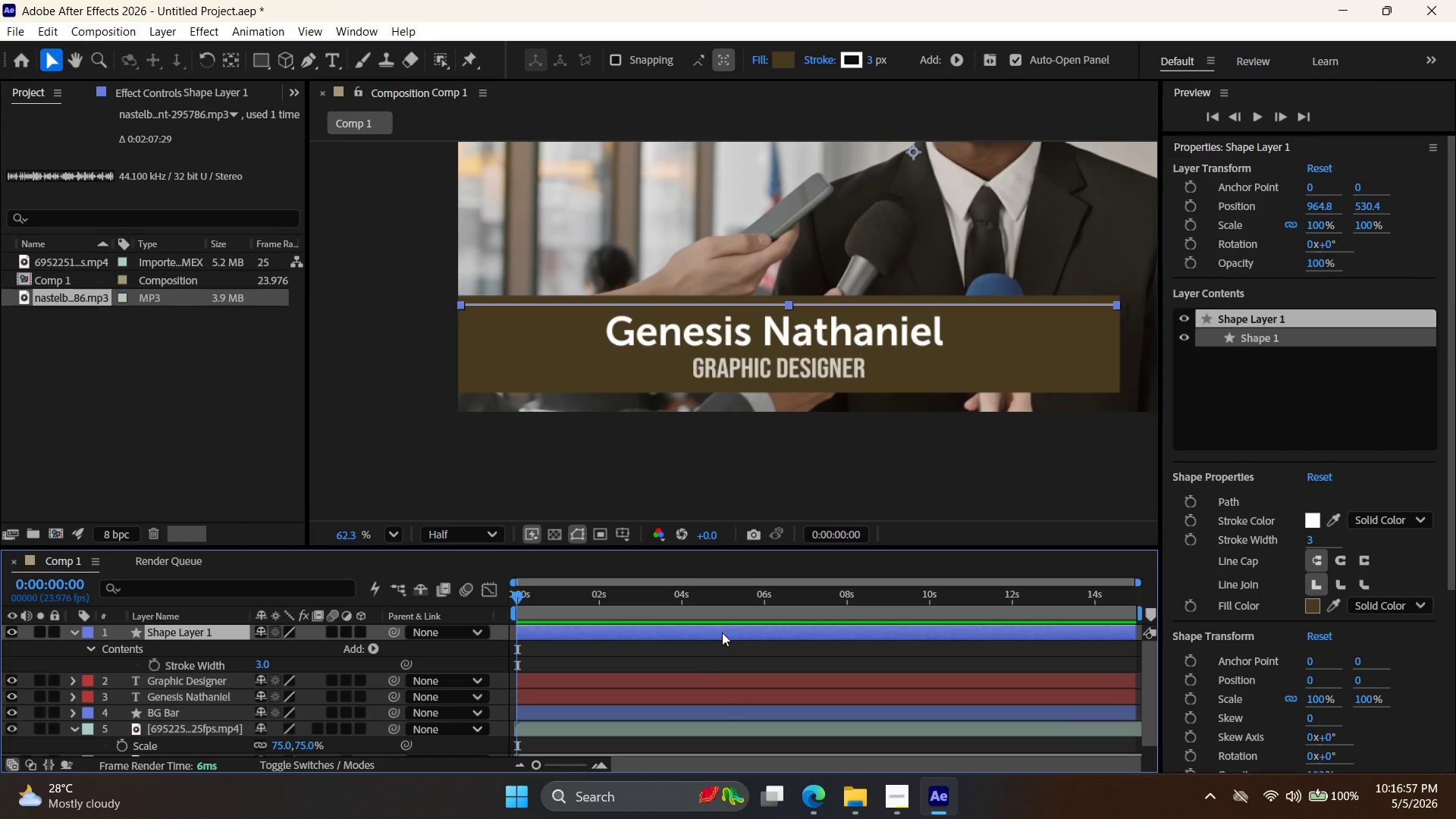 
hold_key(key=ControlLeft, duration=2.3)
left_click([681, 674])
 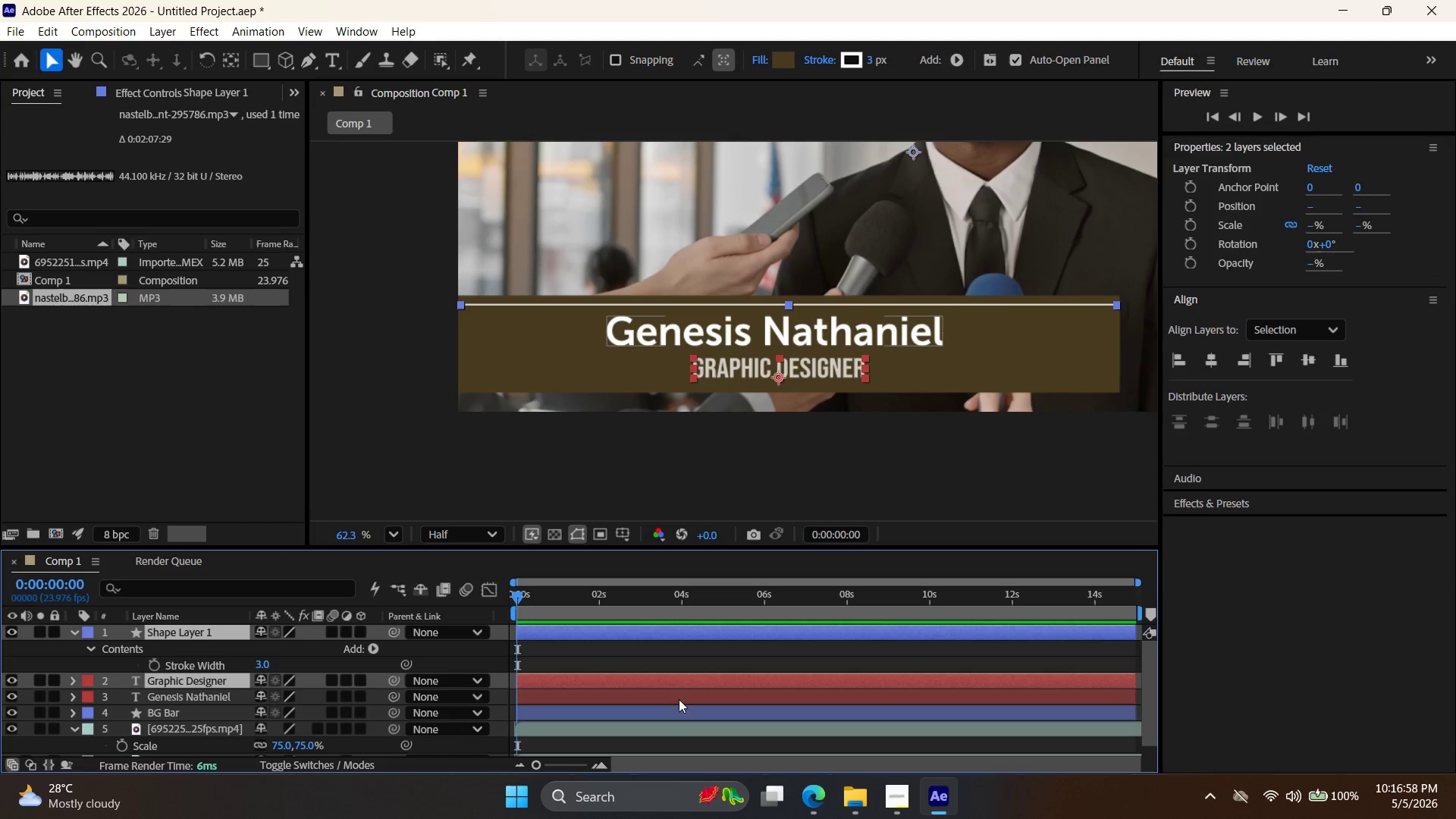 
left_click([678, 693])
 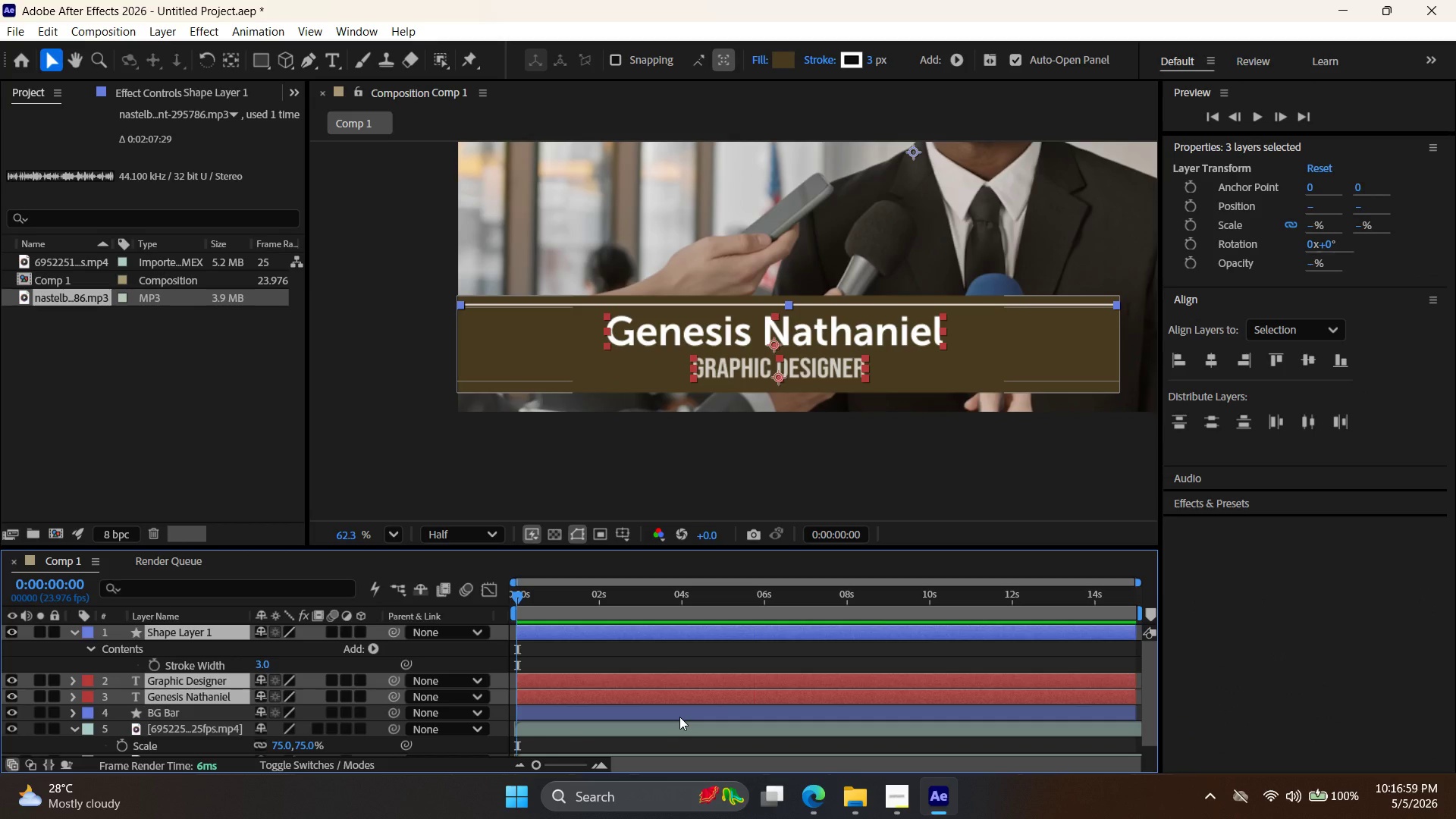 
left_click([679, 717])
 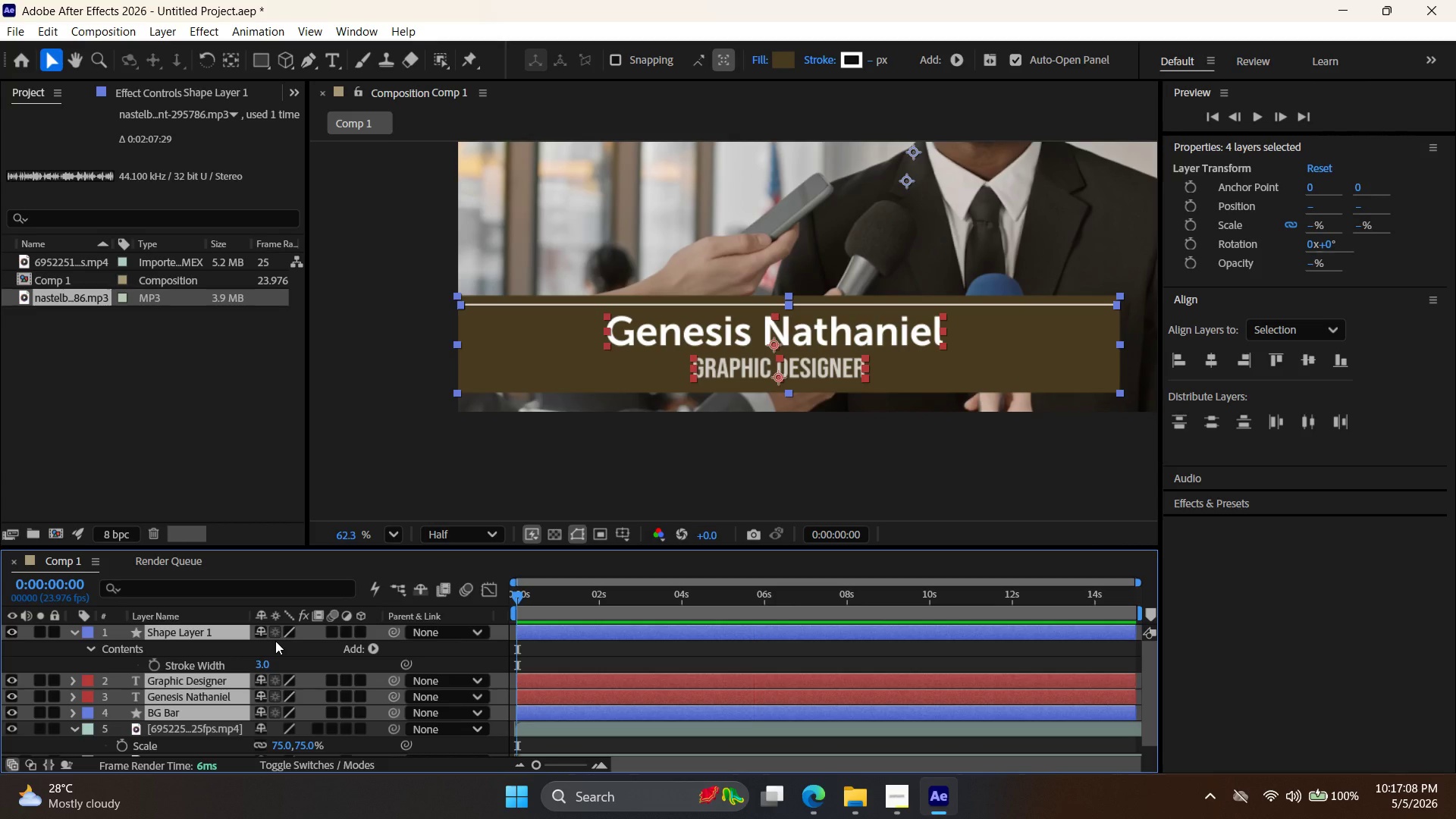 
wait(13.16)
 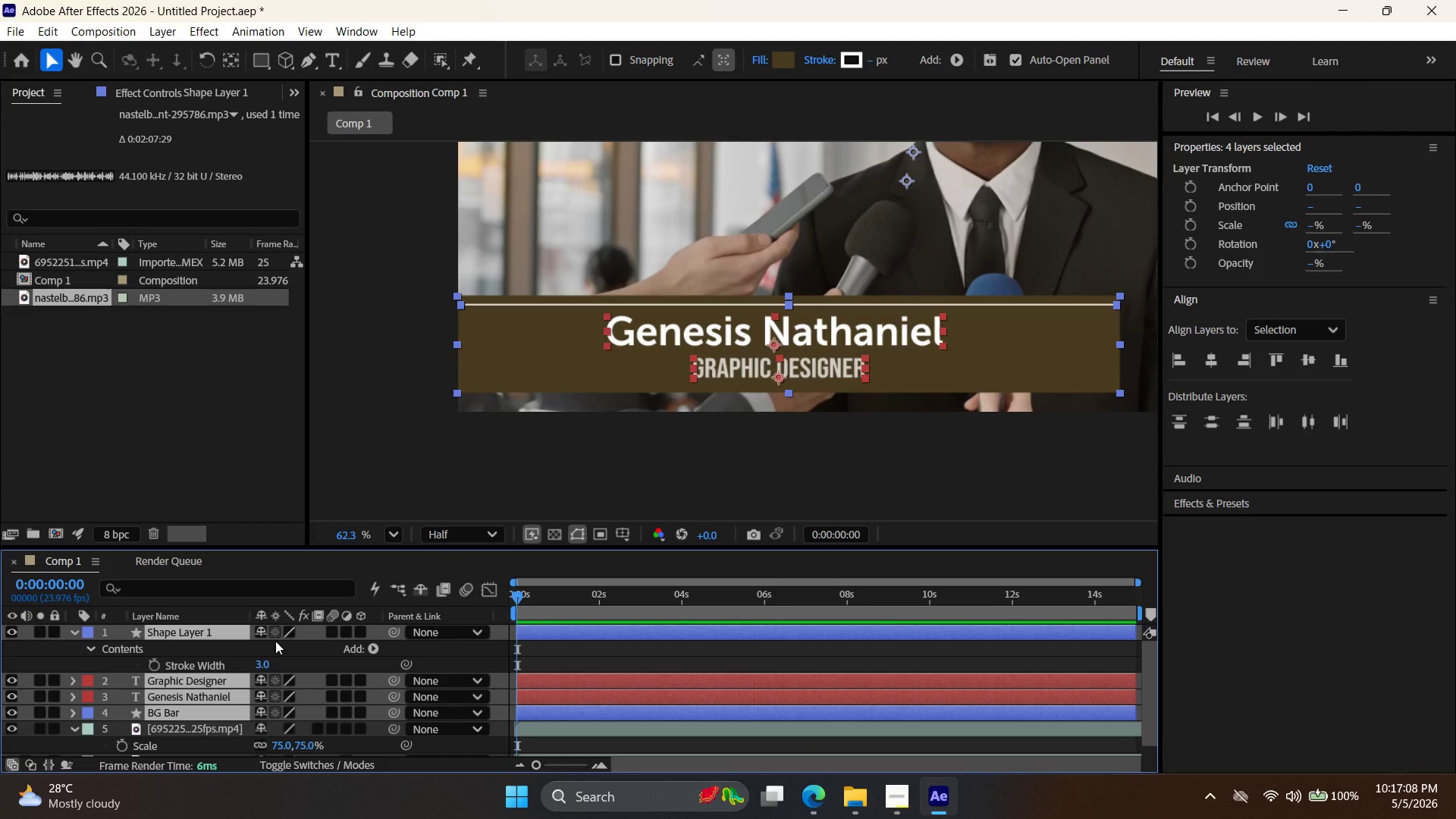 
key(P)
 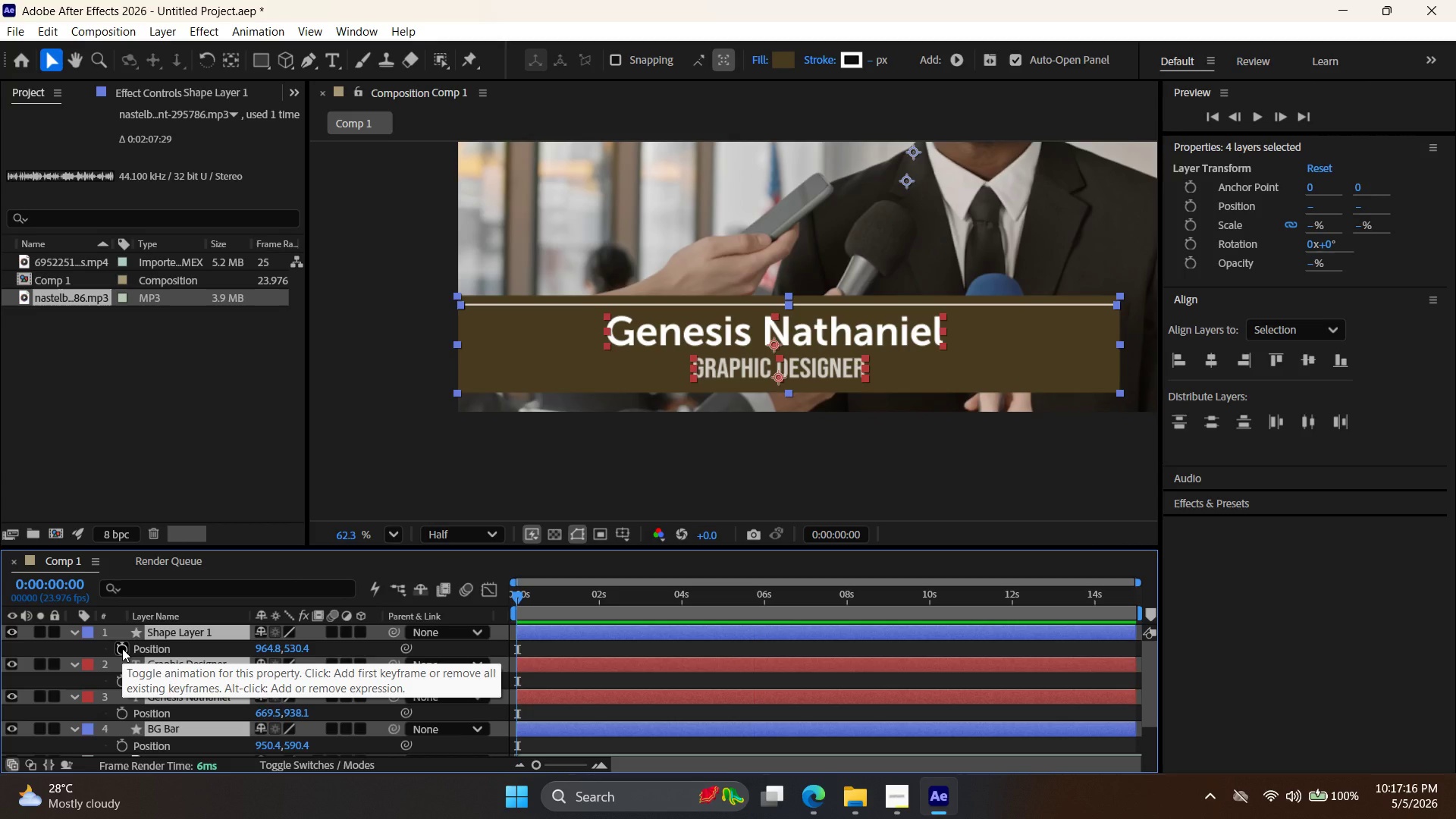 
left_click([122, 648])
 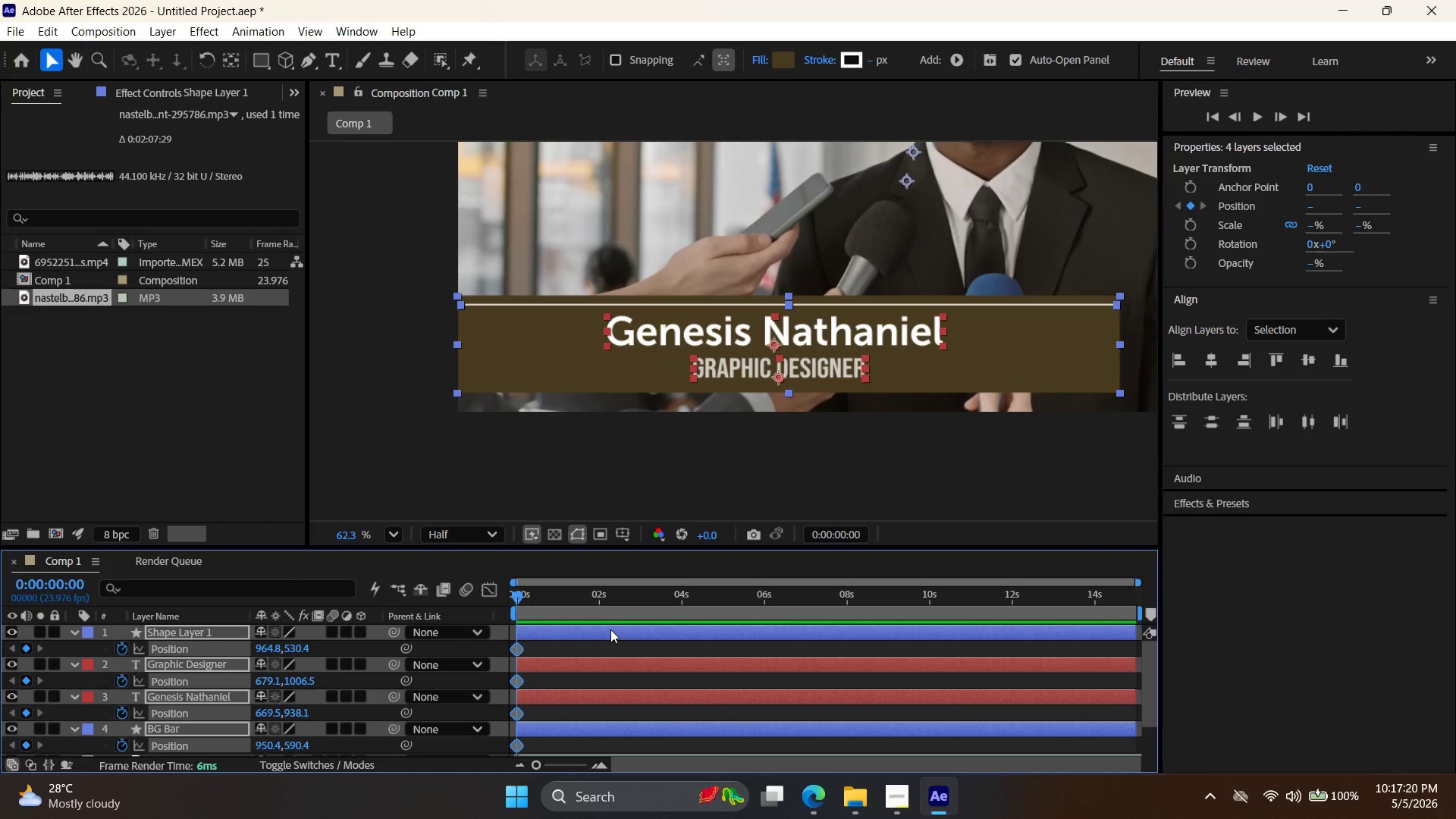 
wait(8.19)
 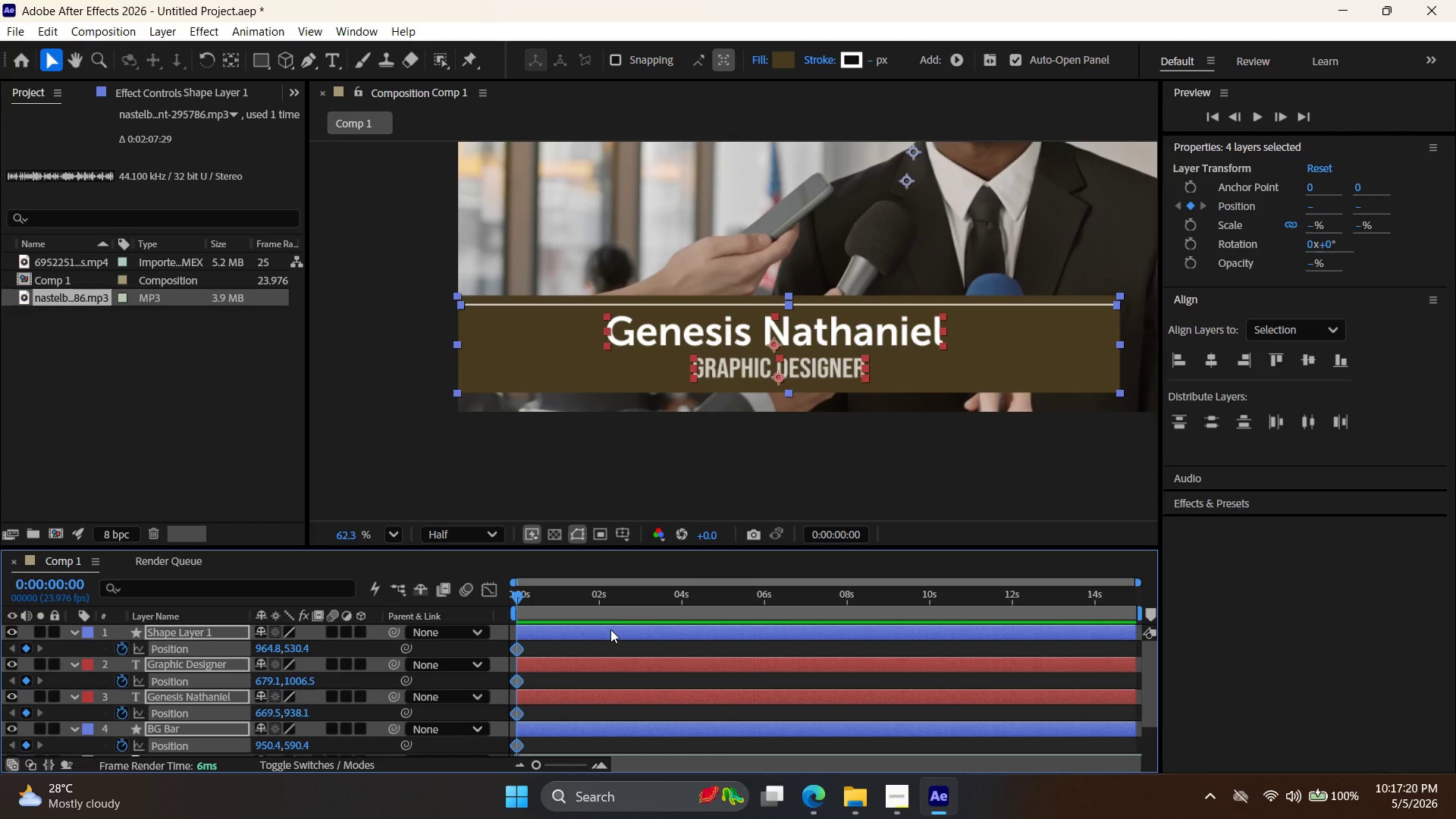 
left_click_drag(start_coordinate=[739, 632], to_coordinate=[96, 632])
 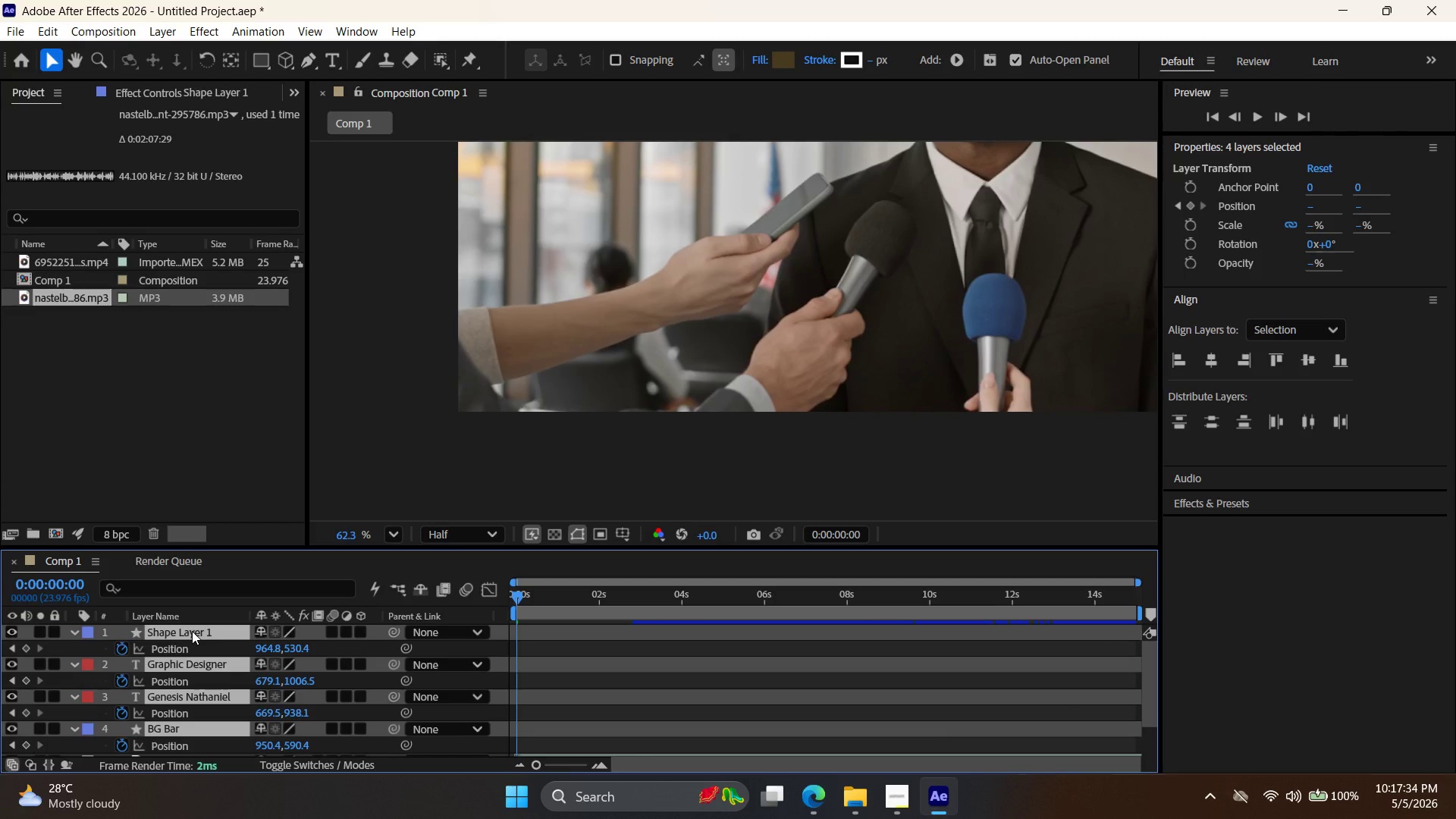 
wait(7.34)
 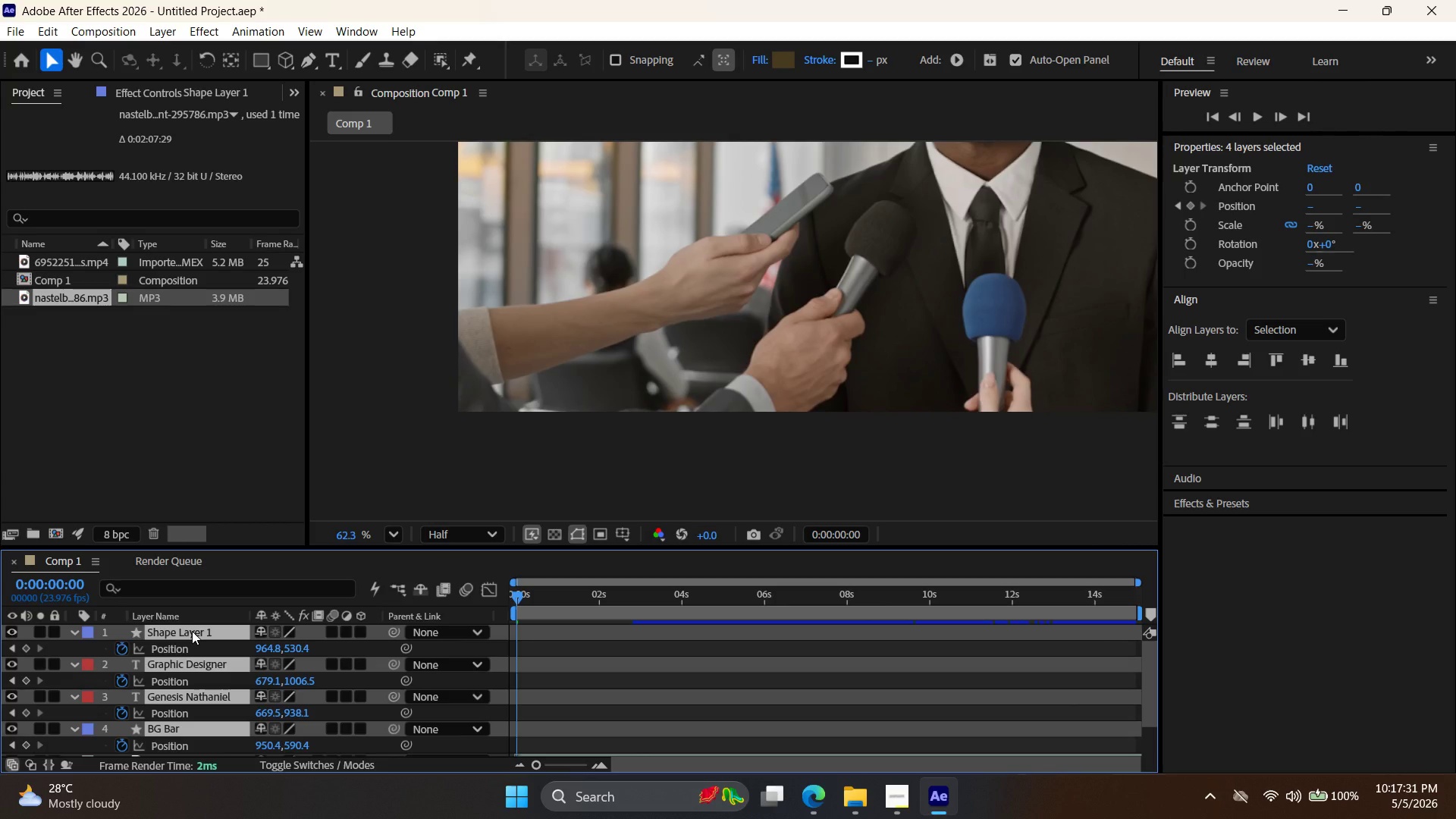 
left_click_drag(start_coordinate=[517, 598], to_coordinate=[572, 606])
 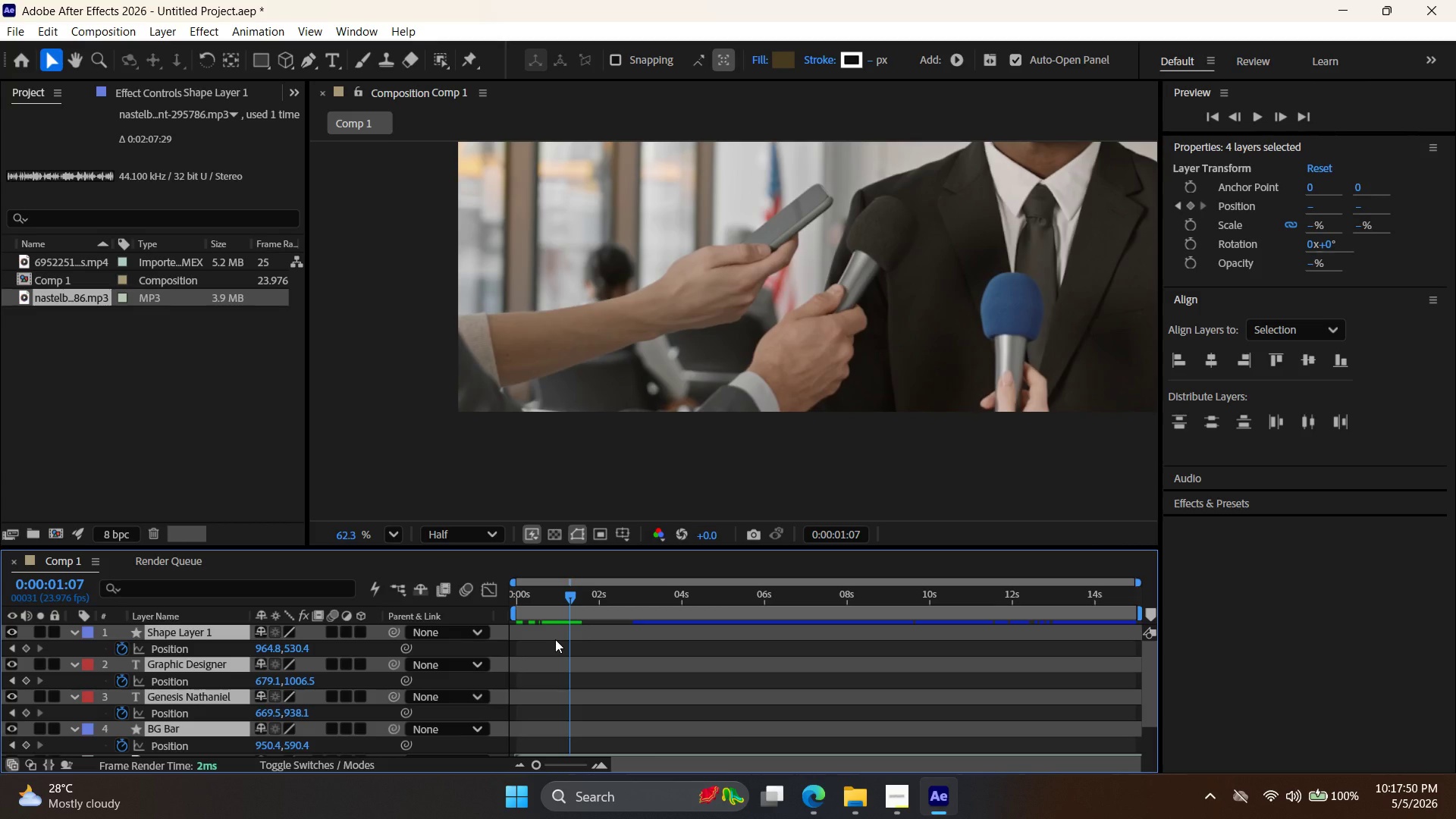 
wait(12.56)
 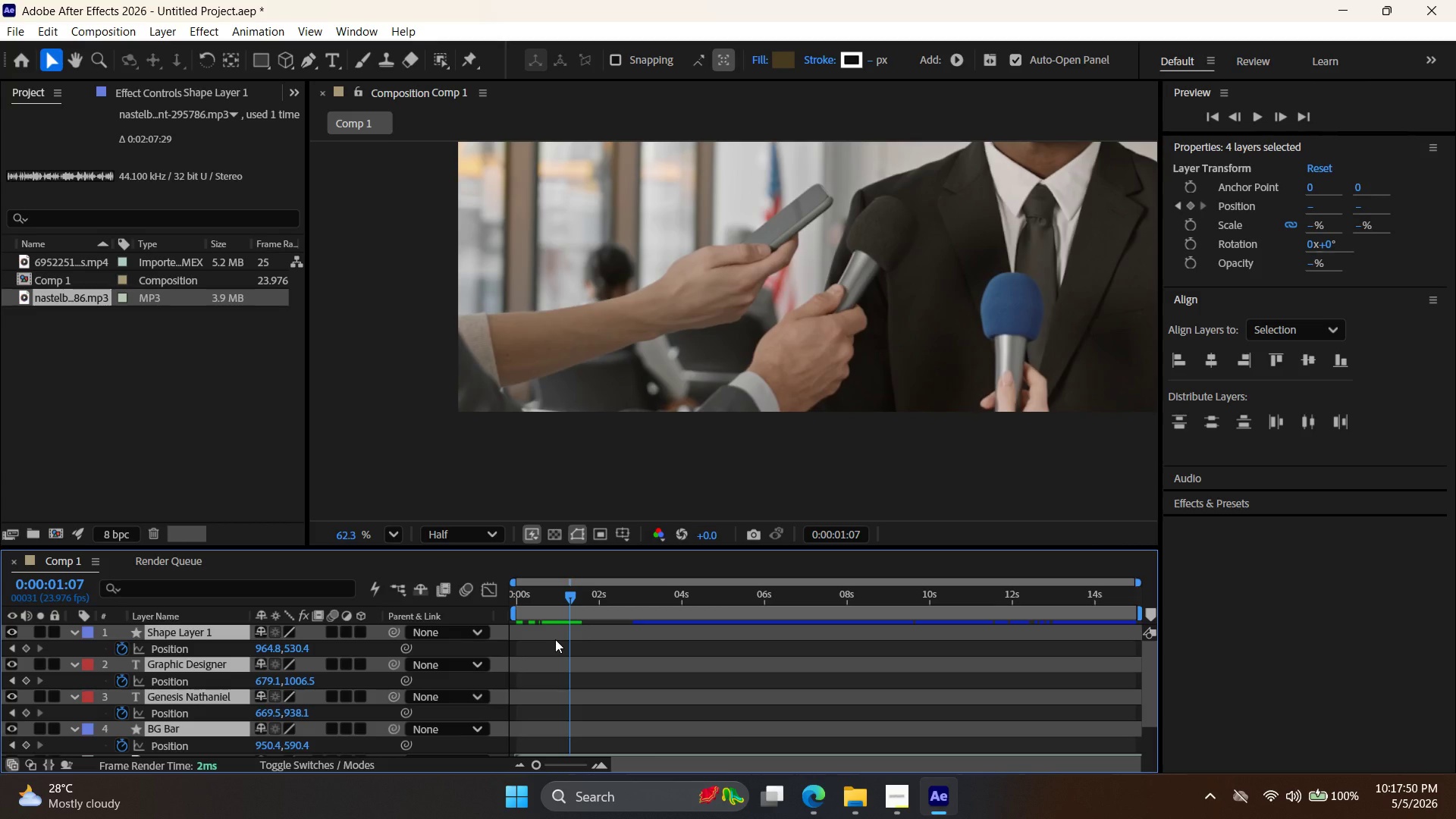 
key(Control+Z)
 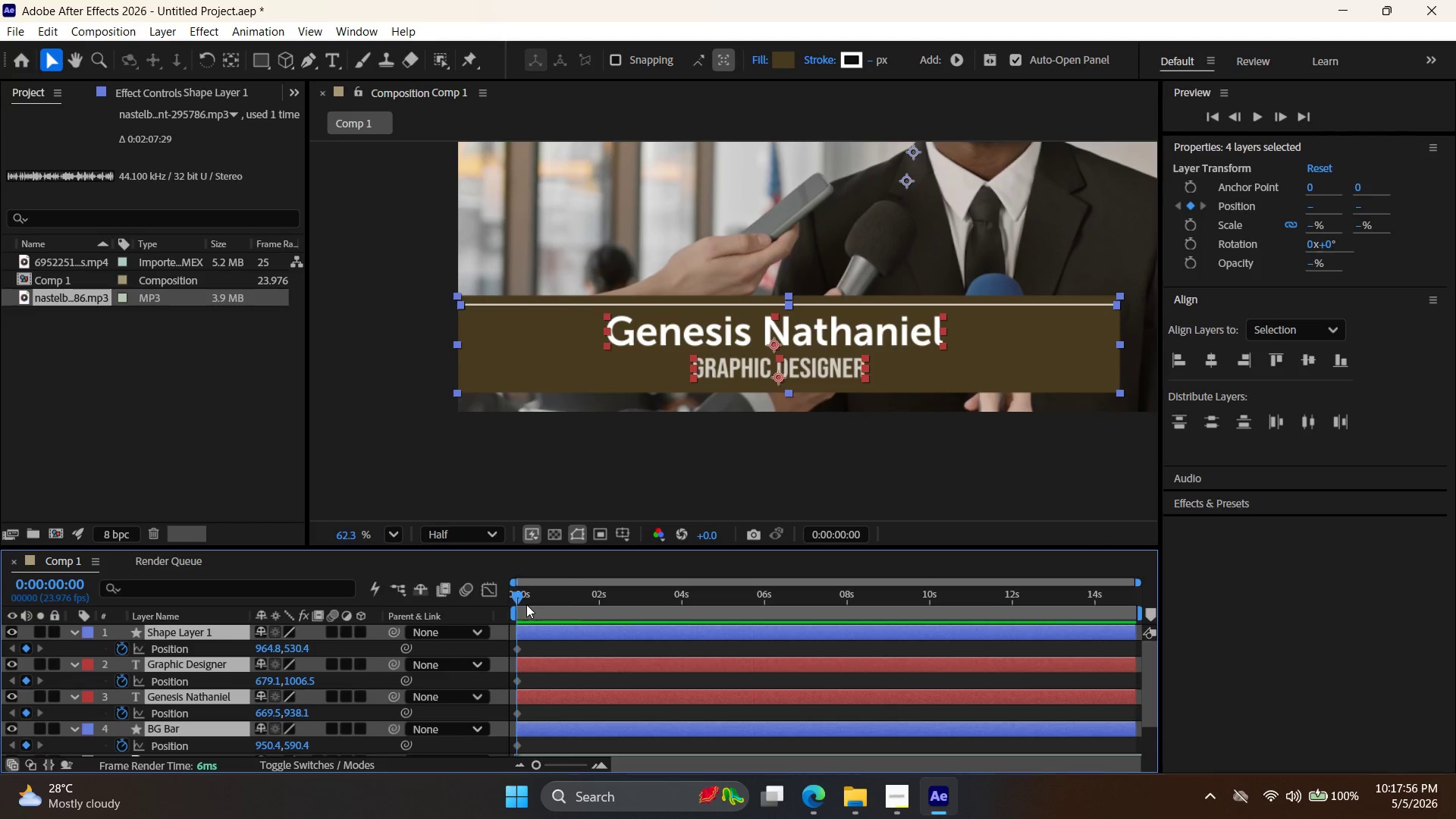 
left_click_drag(start_coordinate=[517, 598], to_coordinate=[578, 600])
 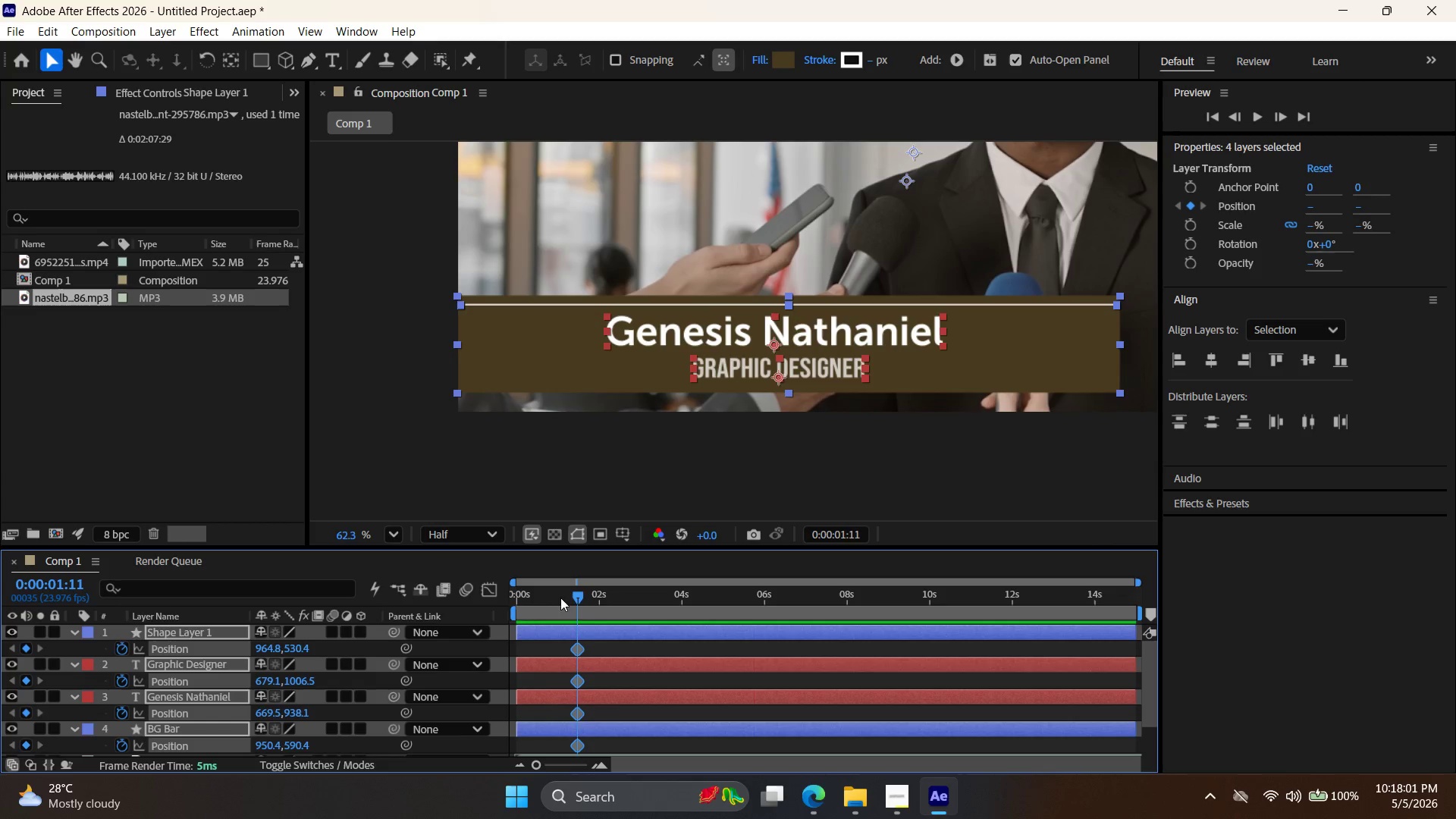 
left_click_drag(start_coordinate=[576, 593], to_coordinate=[491, 597])
 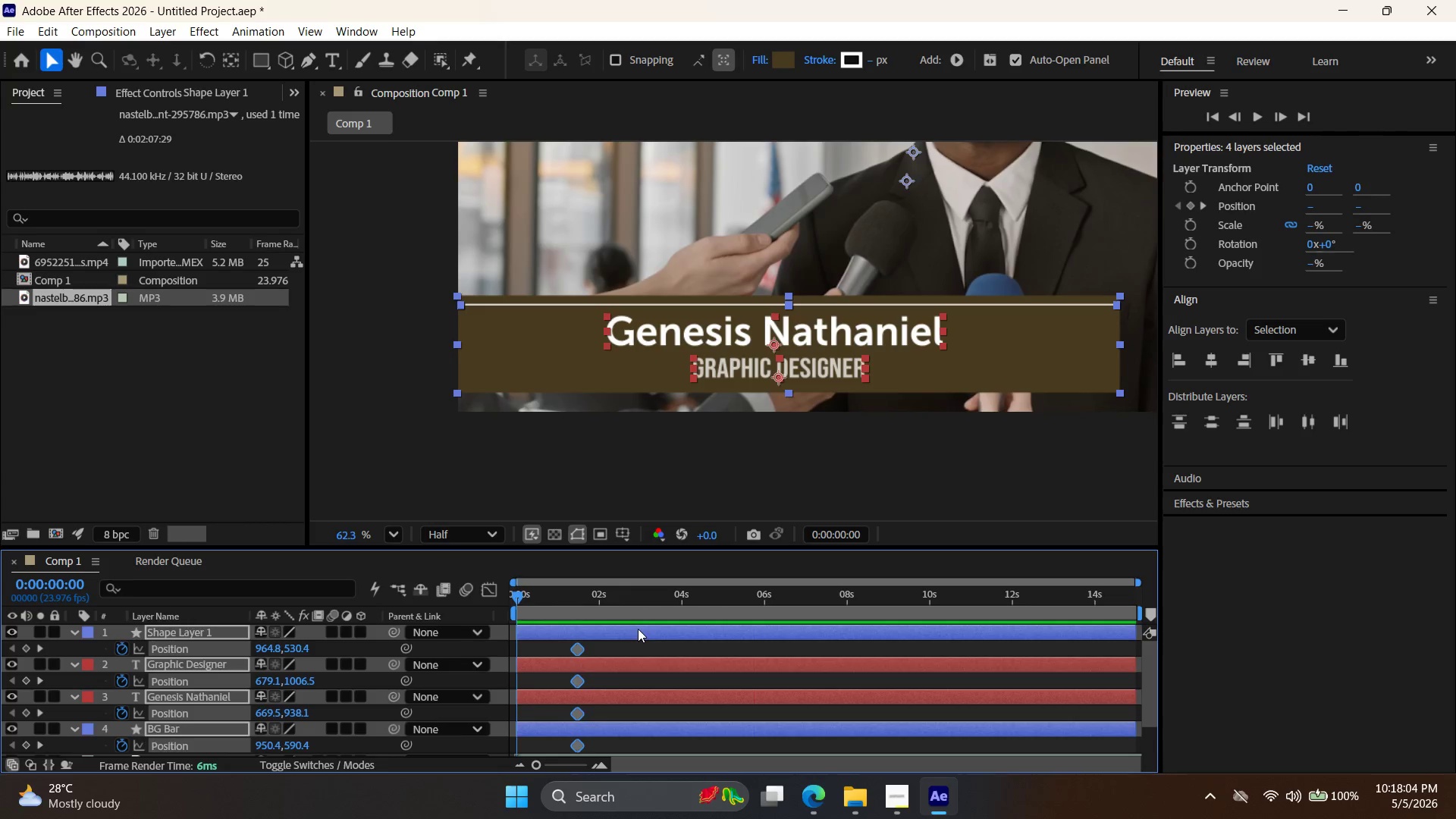 
left_click_drag(start_coordinate=[638, 629], to_coordinate=[12, 610])
 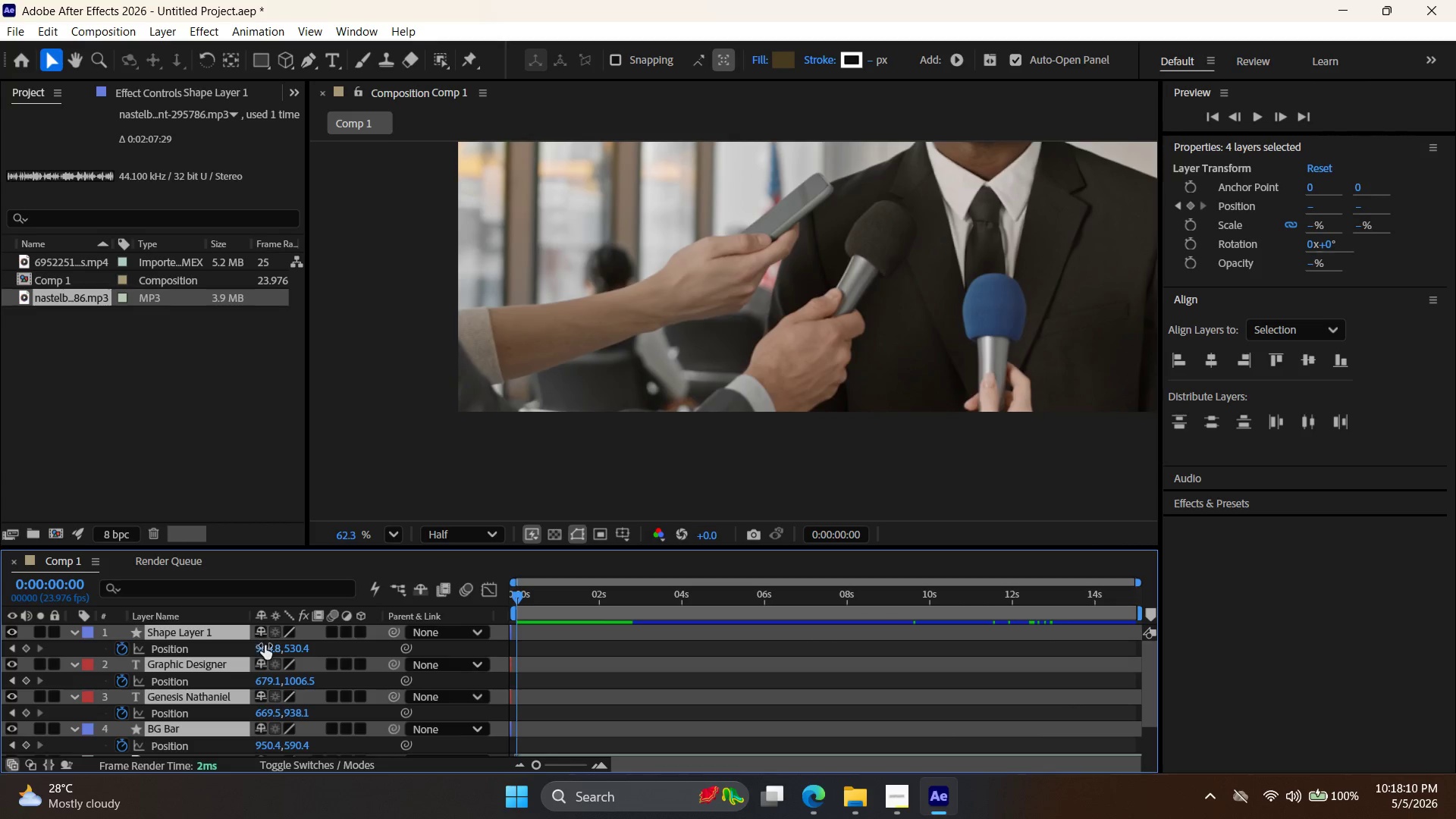 
wait(5.3)
 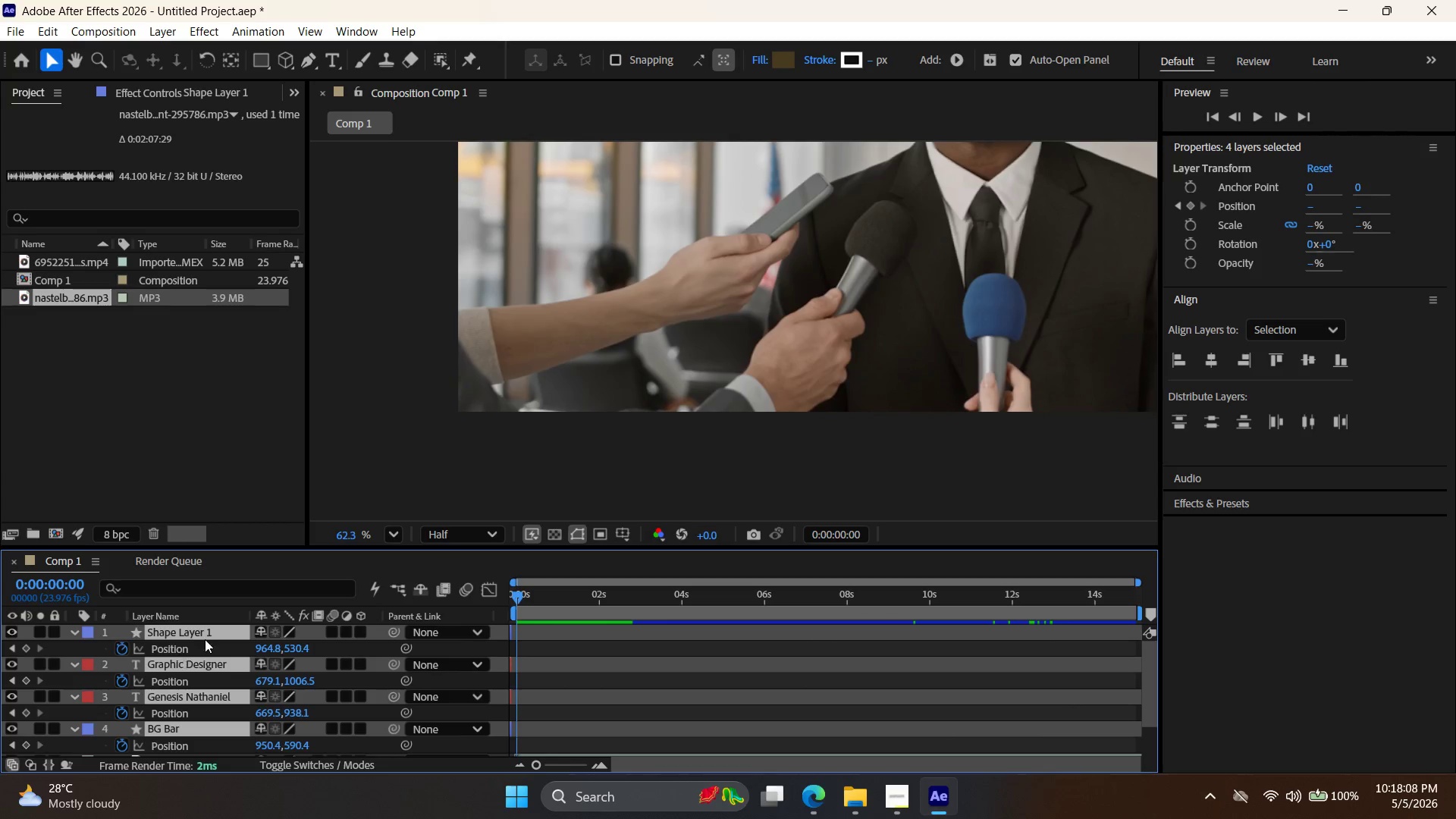 
left_click([331, 648])
 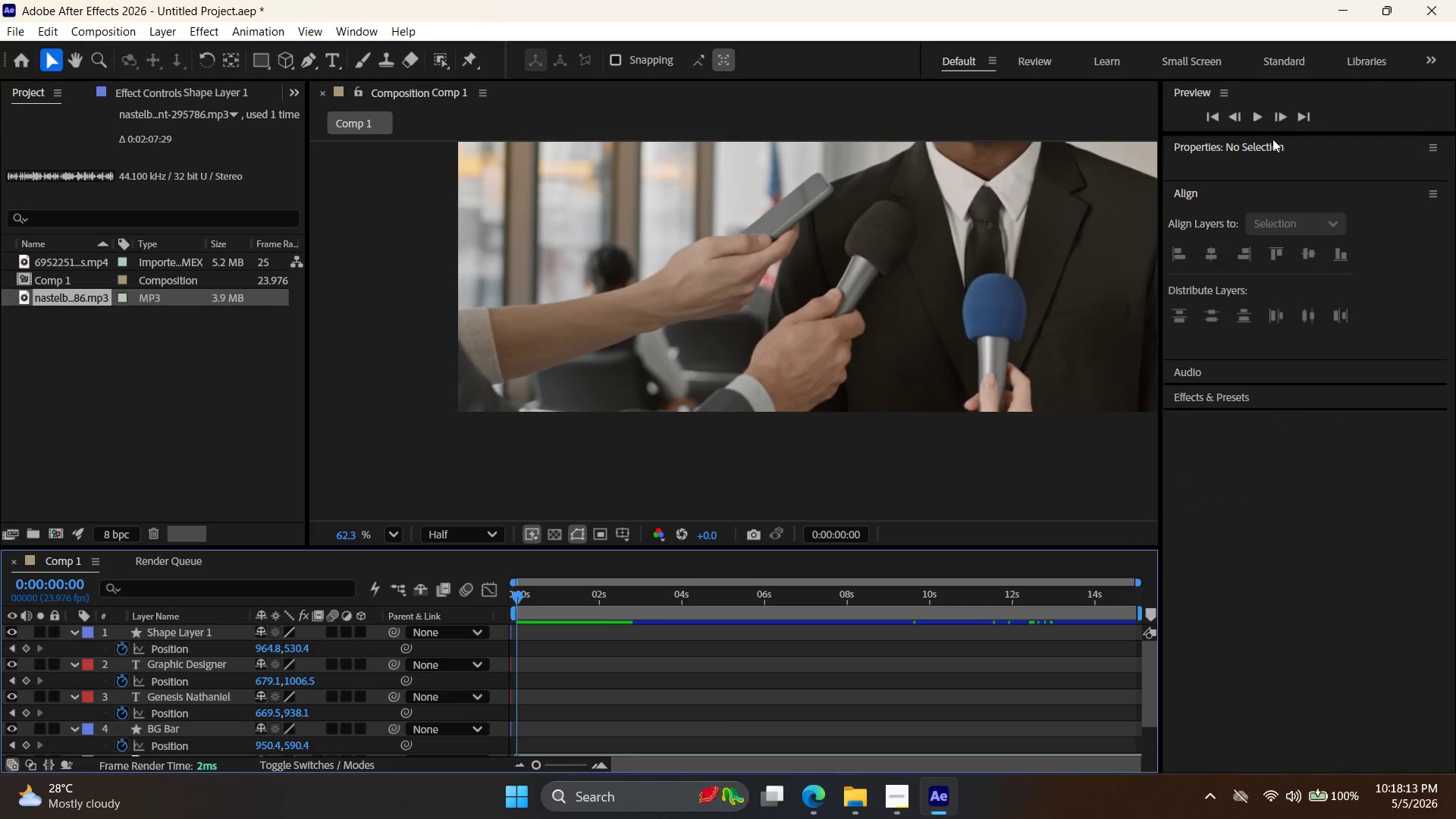 
left_click([1261, 124])
 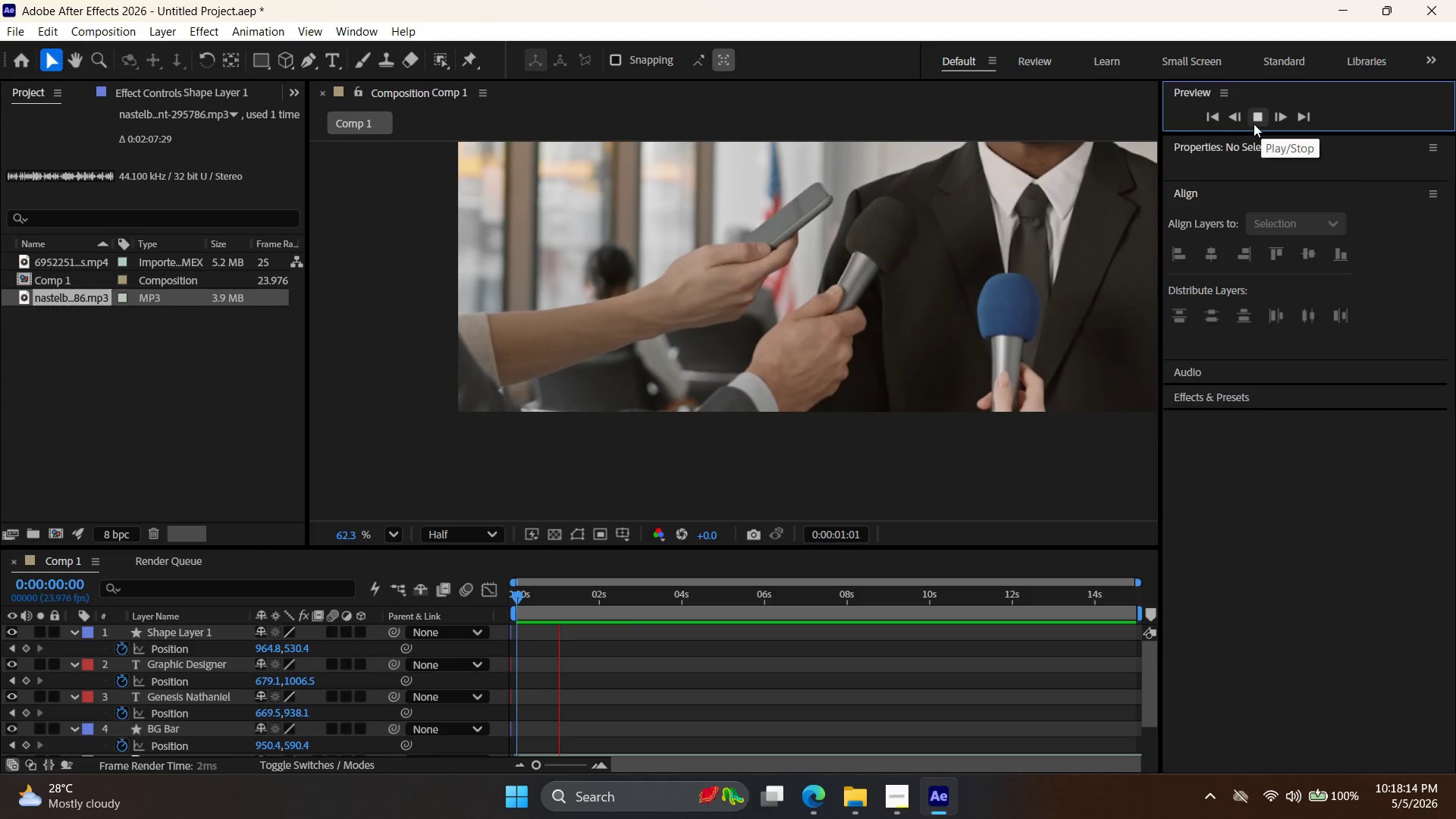 
left_click([1212, 119])
 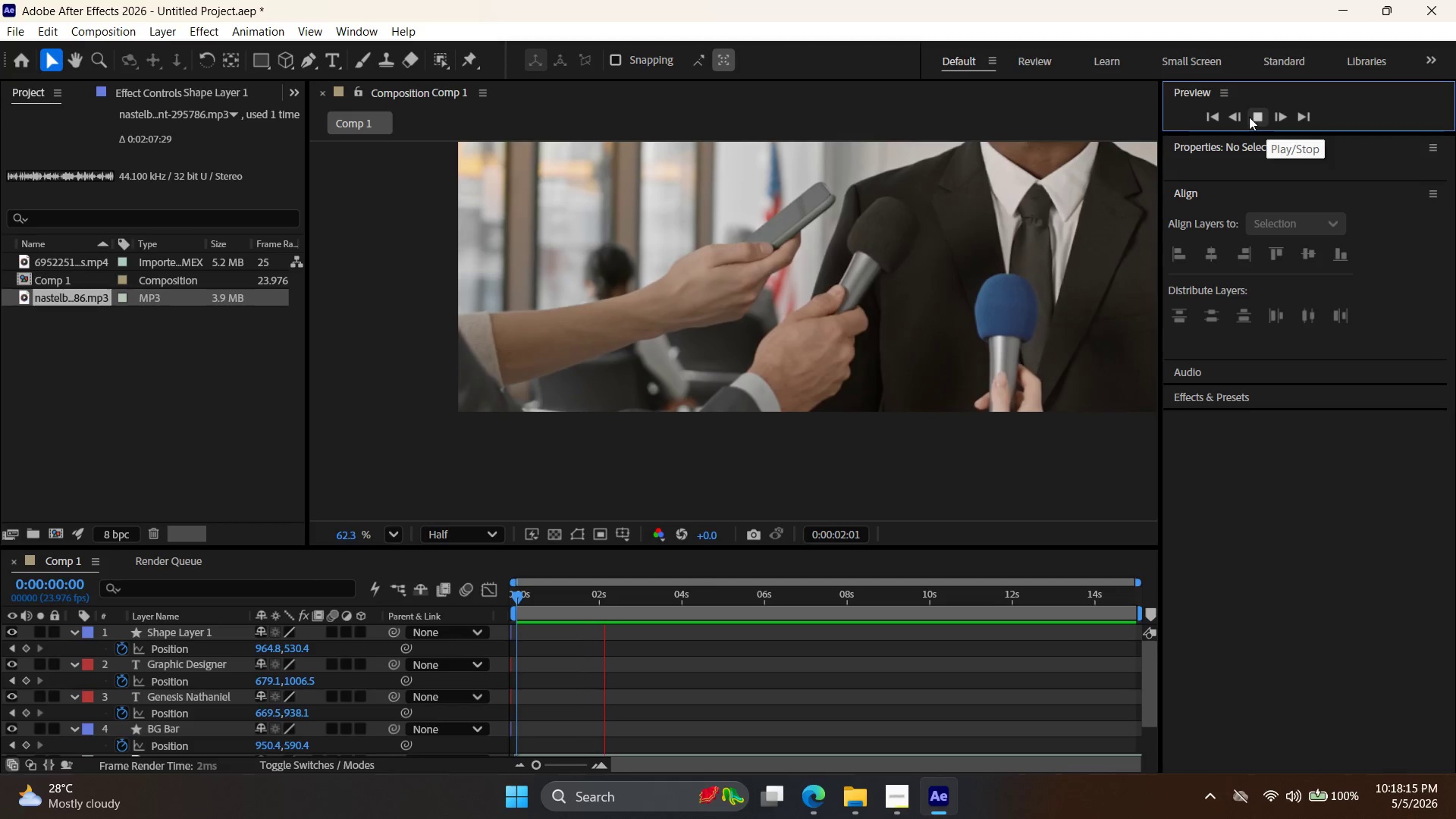 
left_click([1247, 115])
 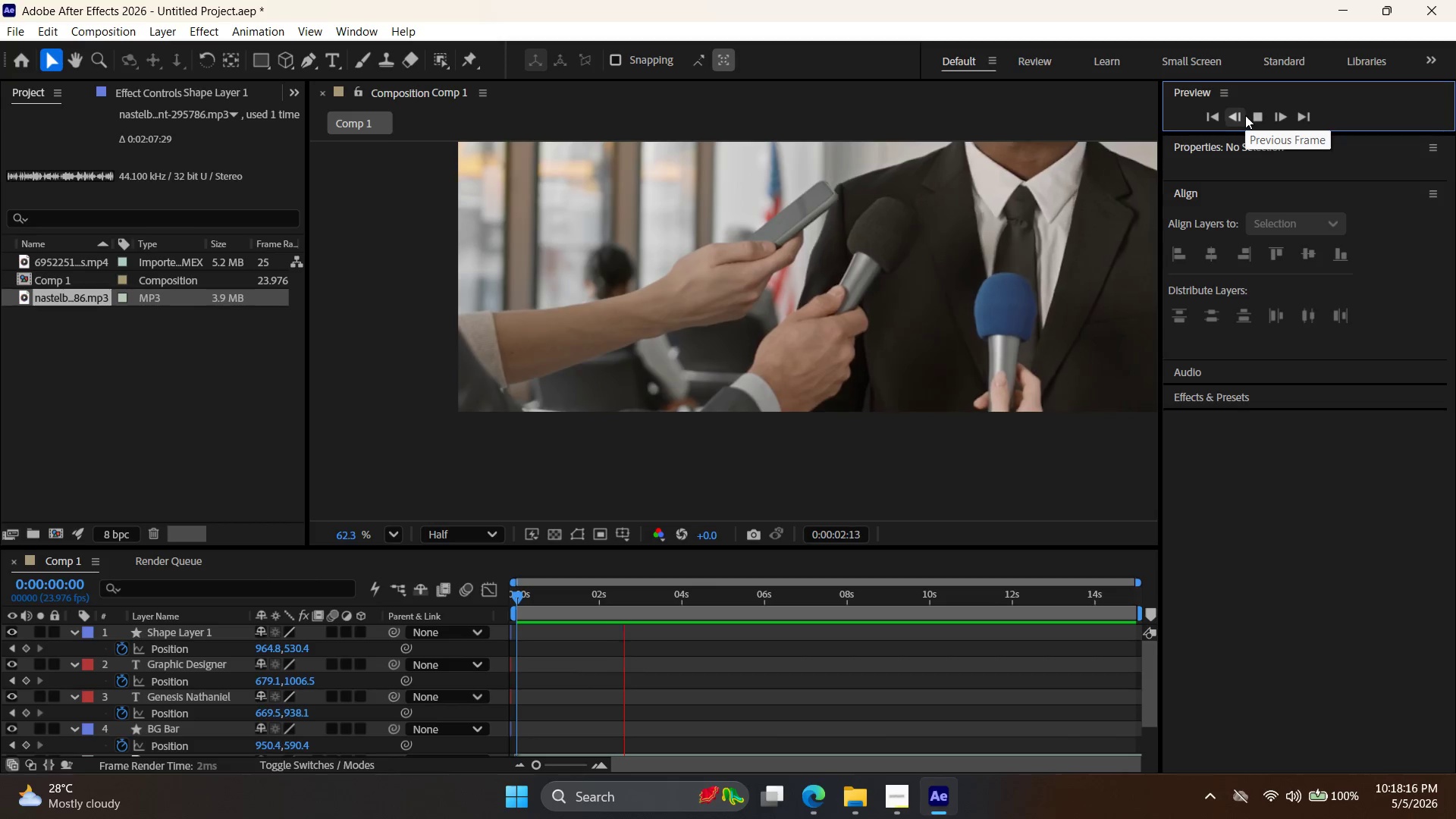 
key(Control+Z)
 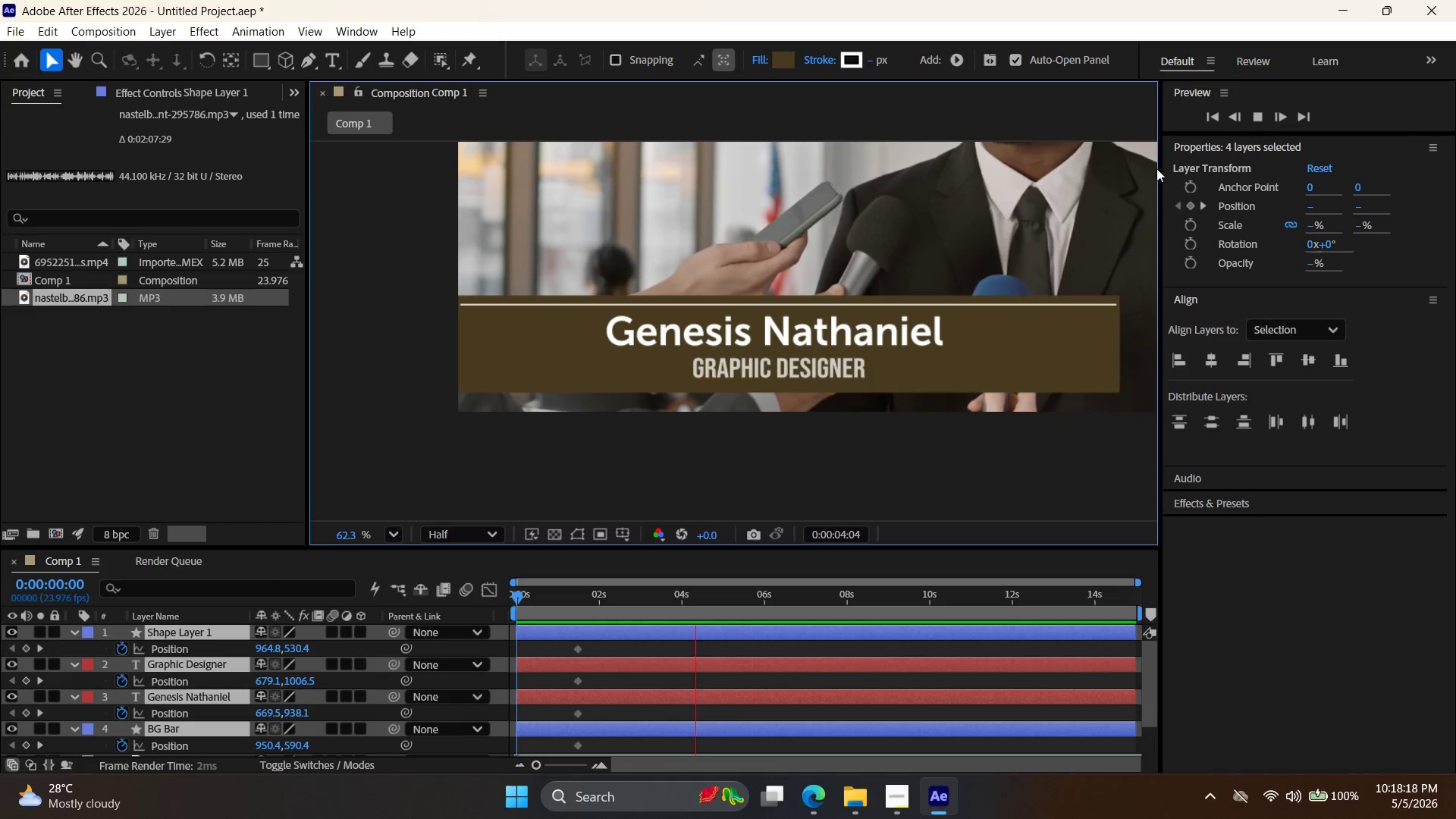 
left_click([1254, 122])
 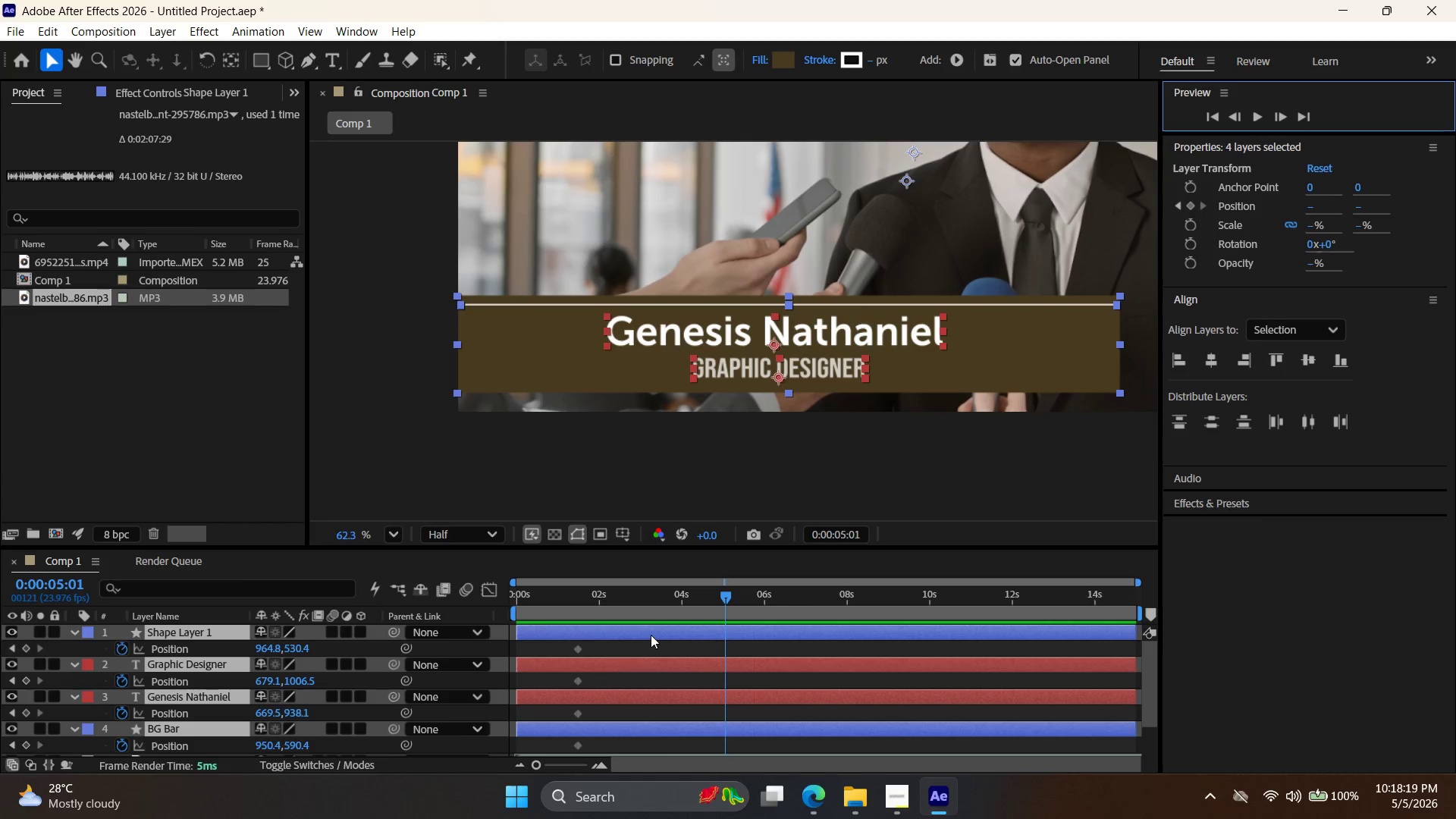 
left_click([650, 634])
 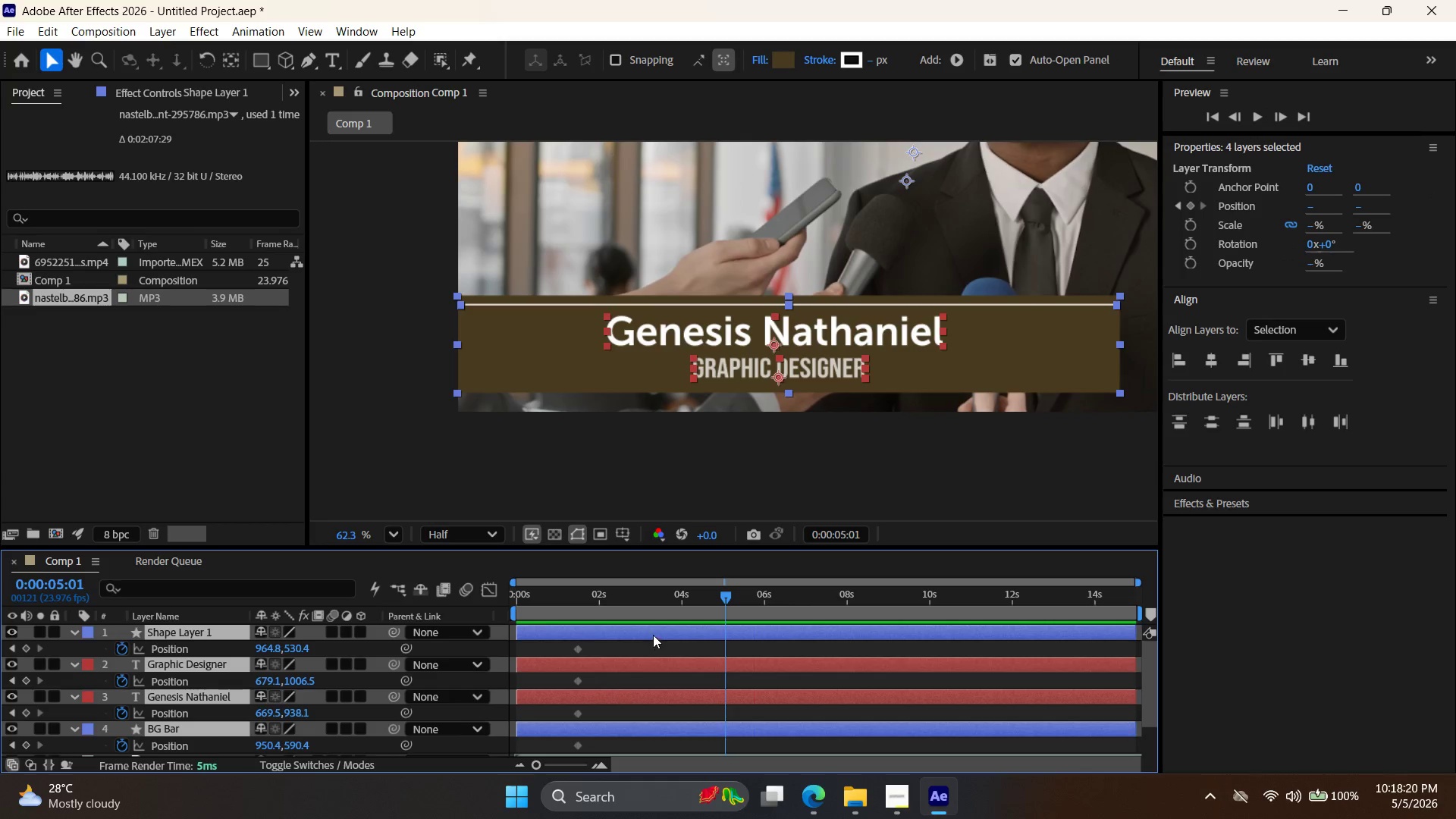 
left_click([651, 634])
 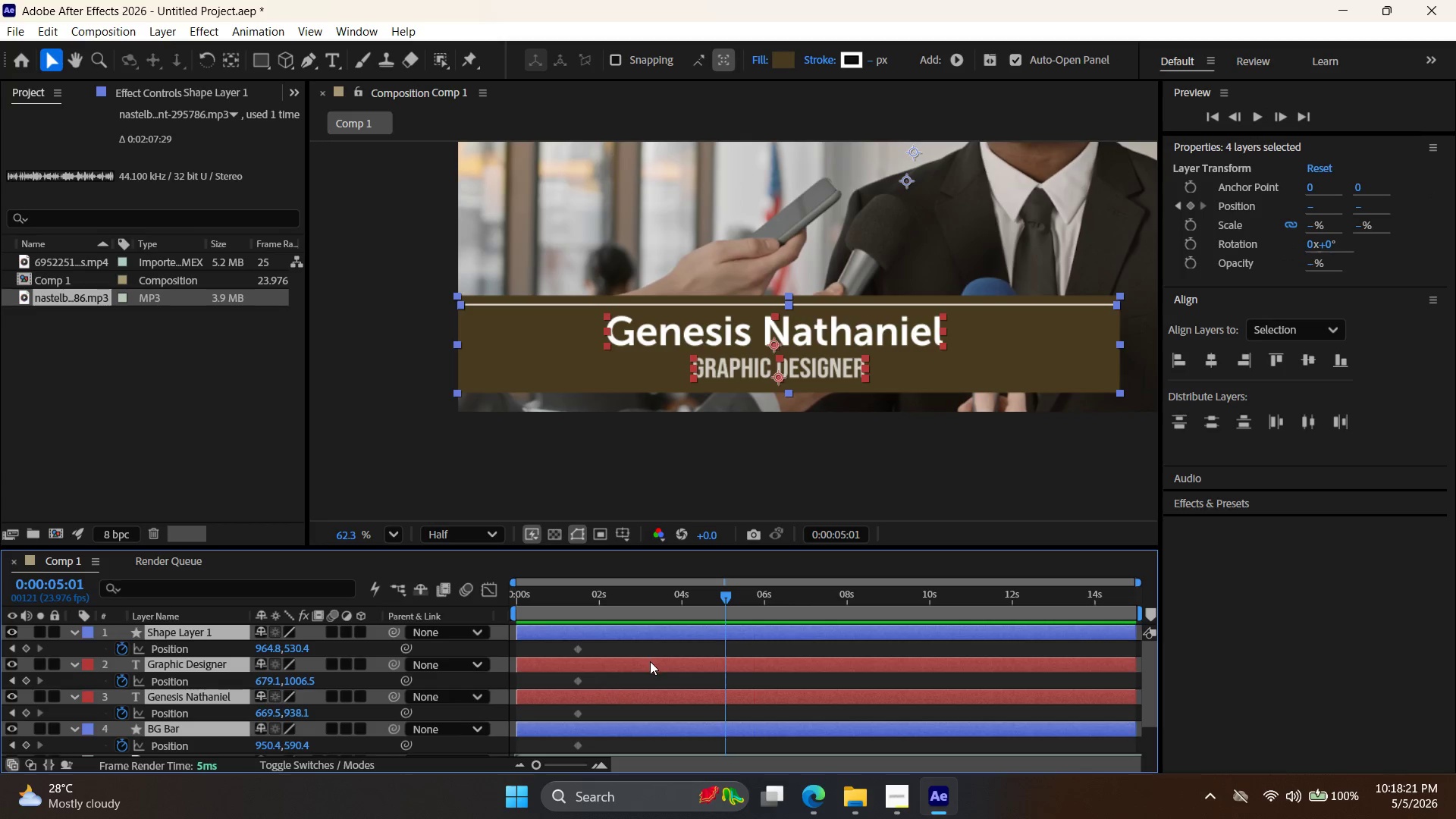 
left_click([651, 661])
 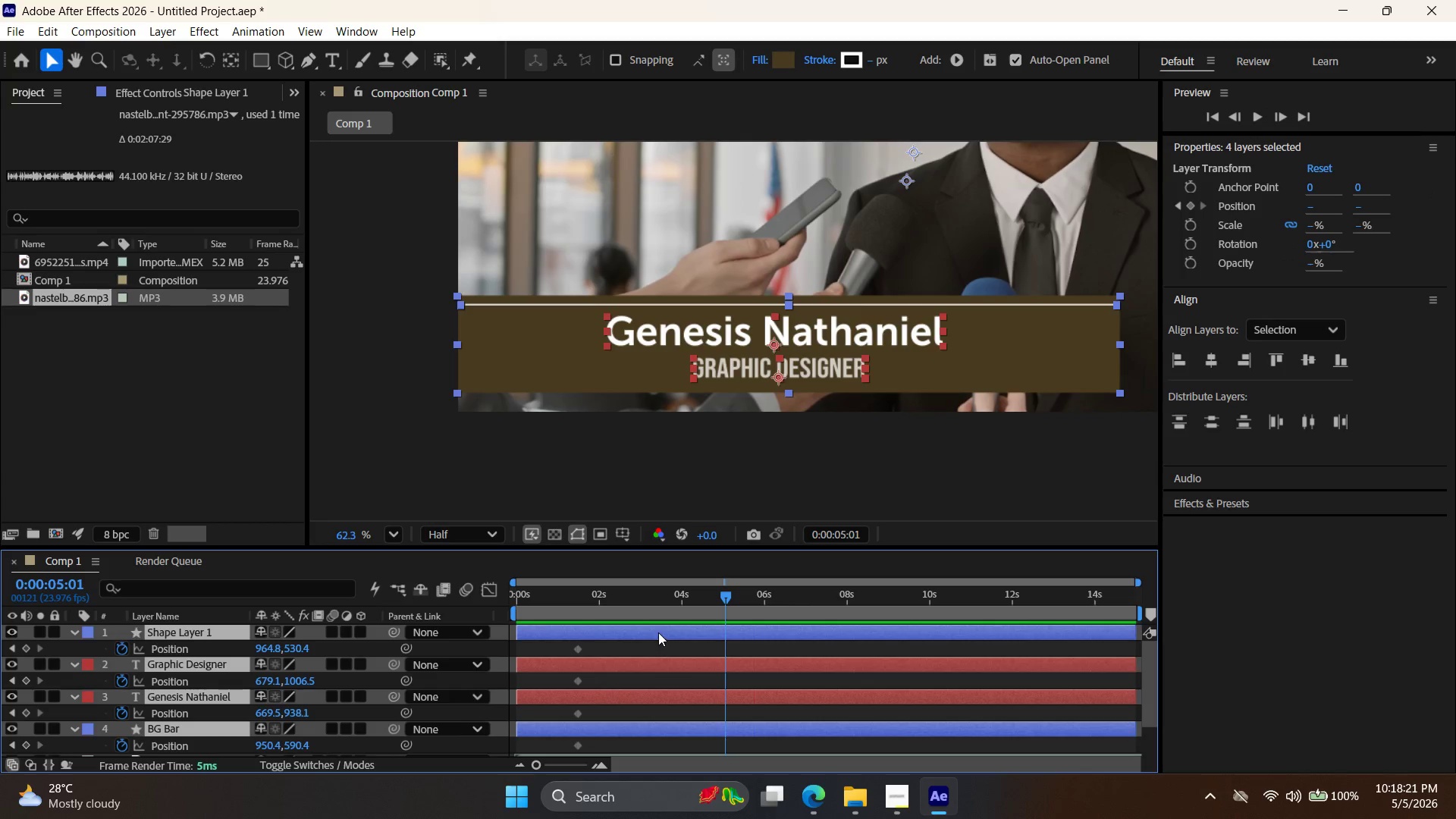 
left_click_drag(start_coordinate=[658, 632], to_coordinate=[497, 633])
 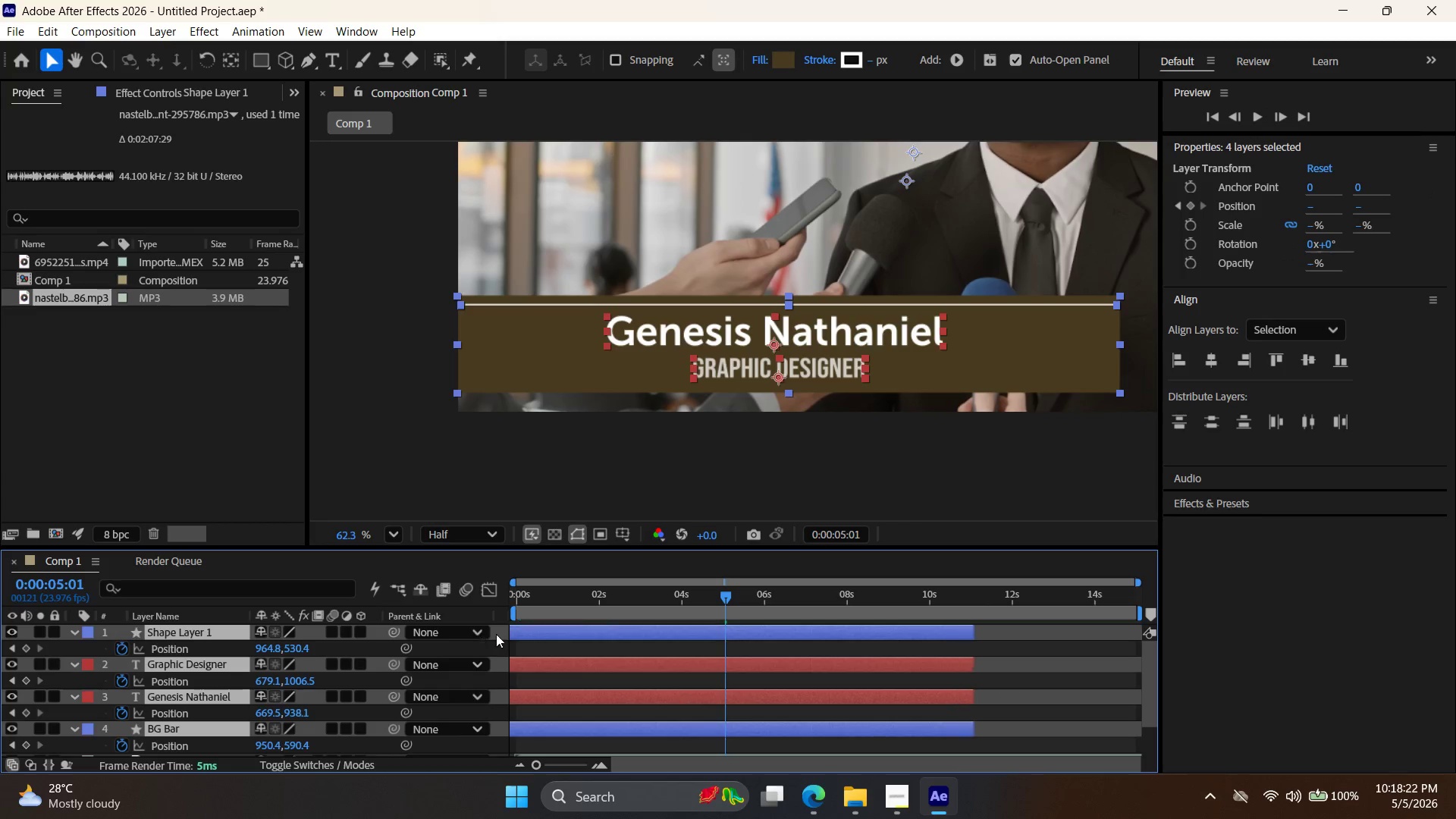 
key(Control+ControlLeft)
 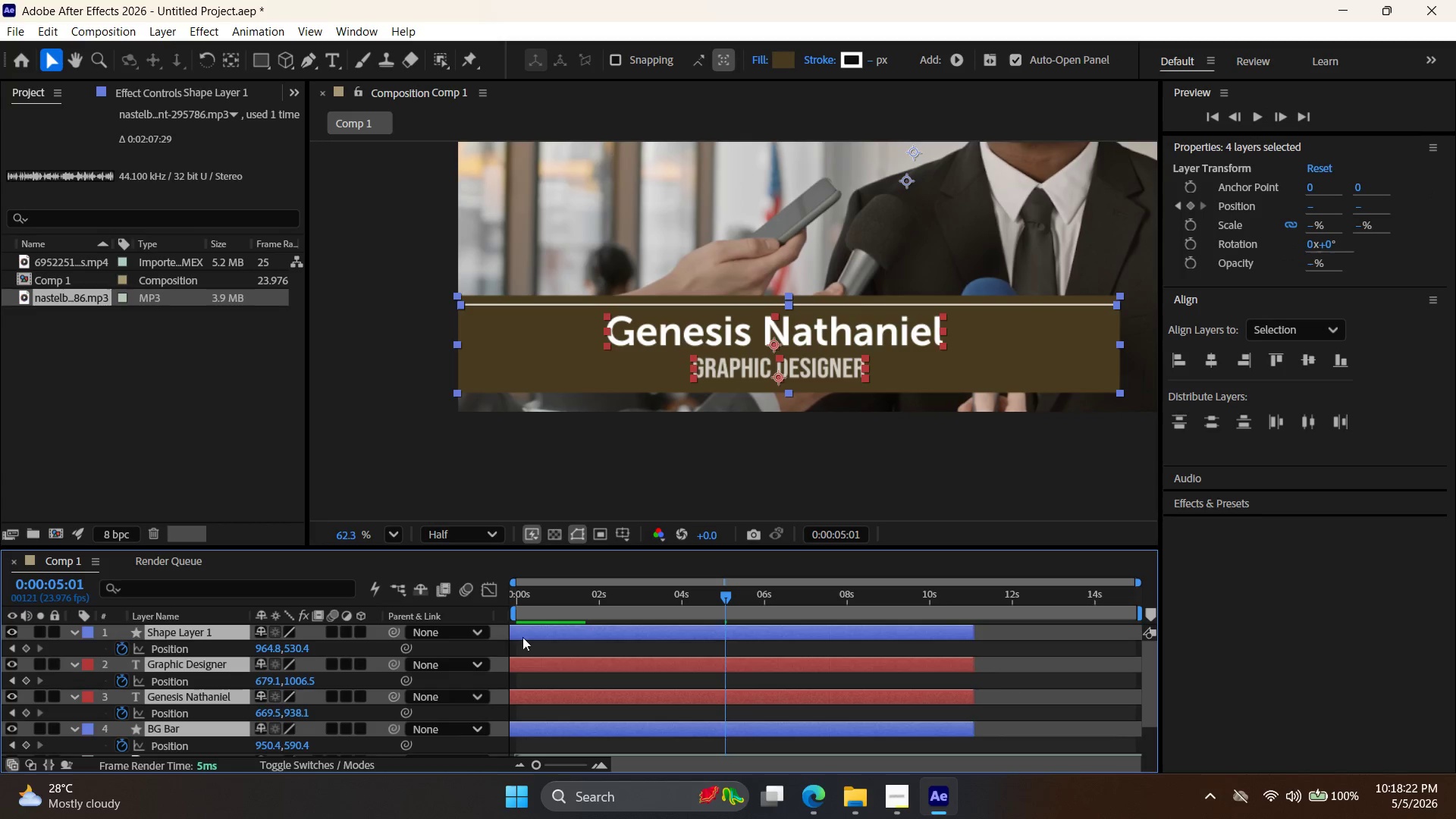 
key(Z)
 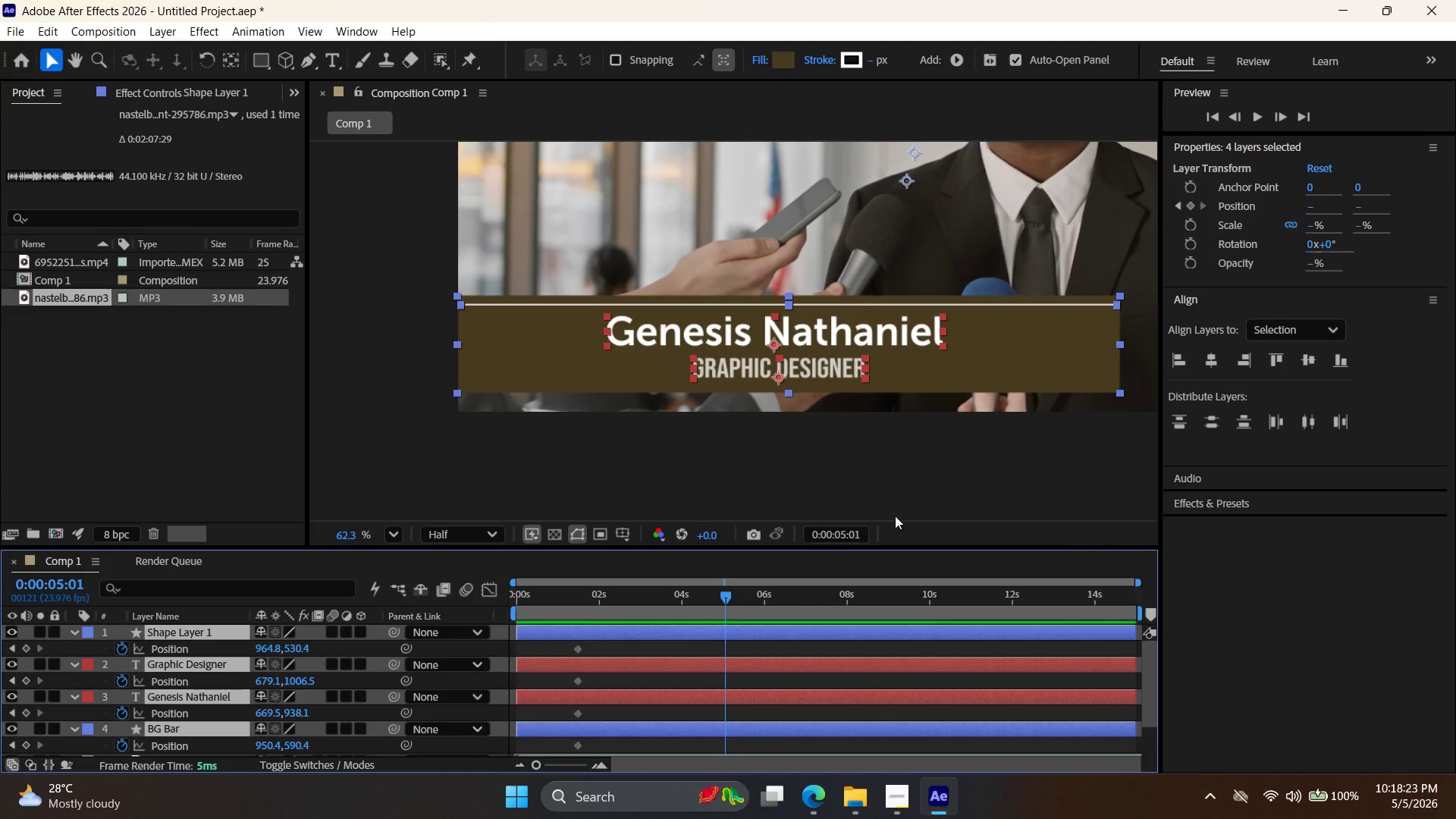 
left_click([939, 497])
 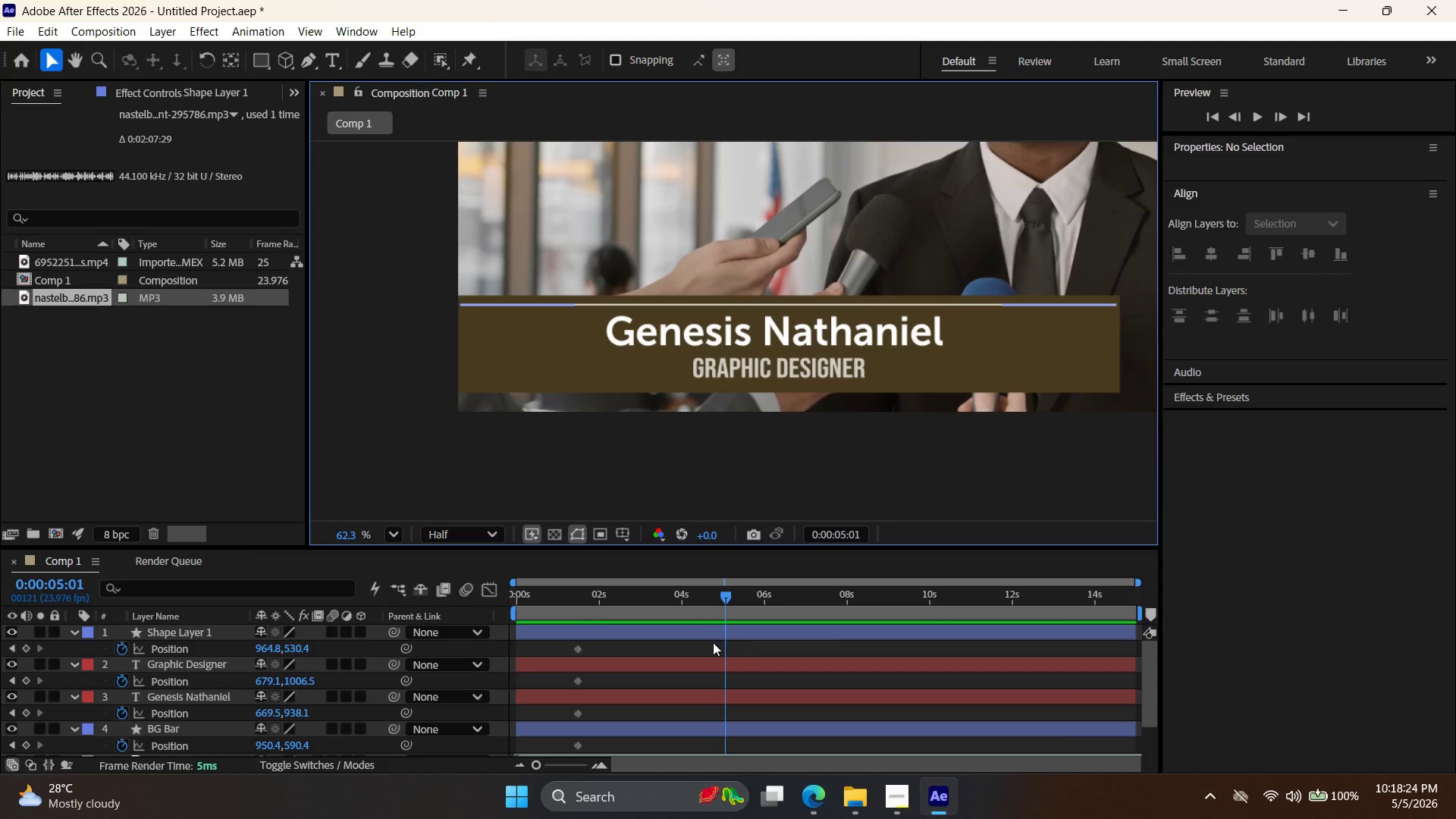 
left_click_drag(start_coordinate=[717, 632], to_coordinate=[565, 637])
 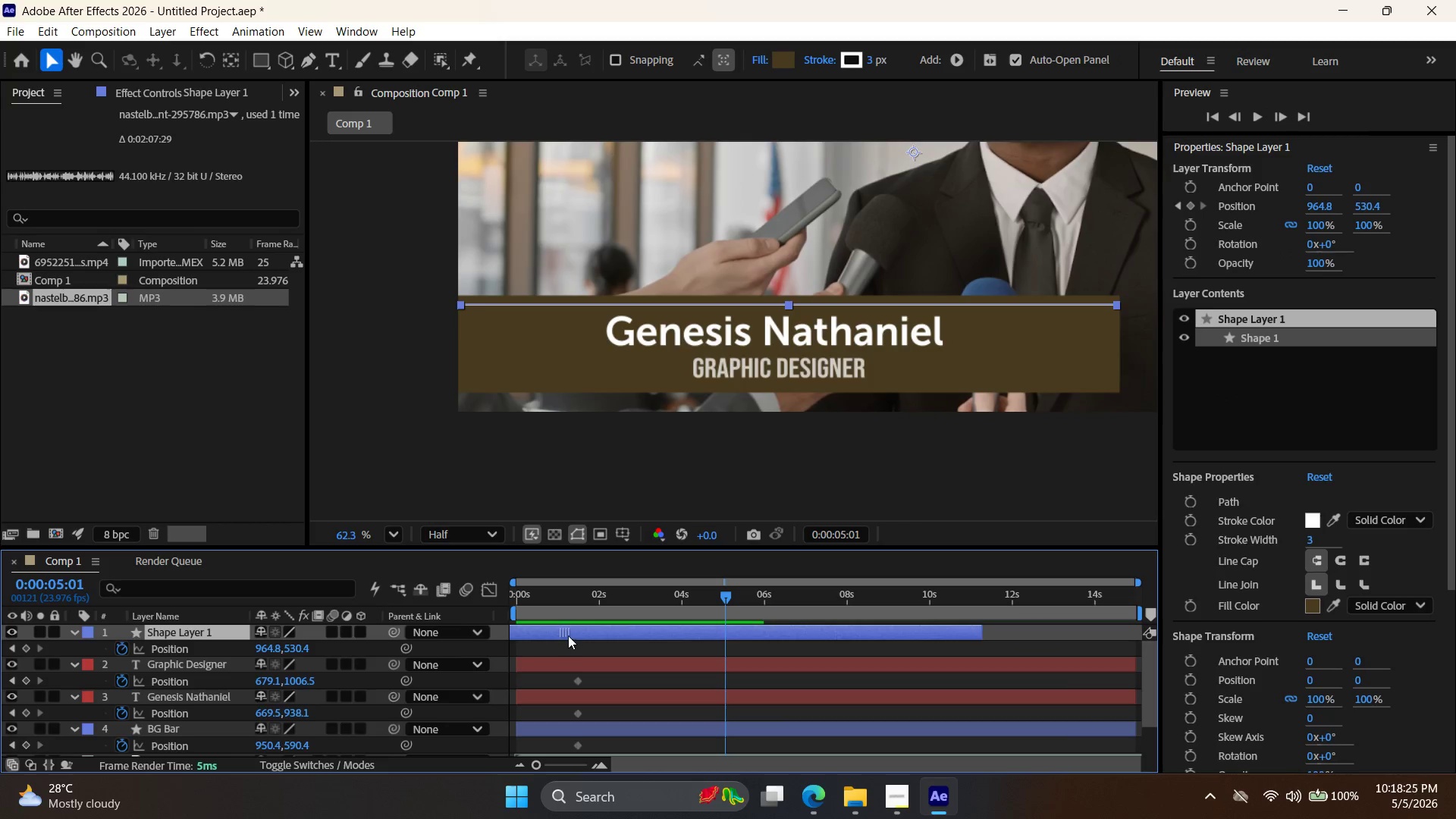 
key(Z)
 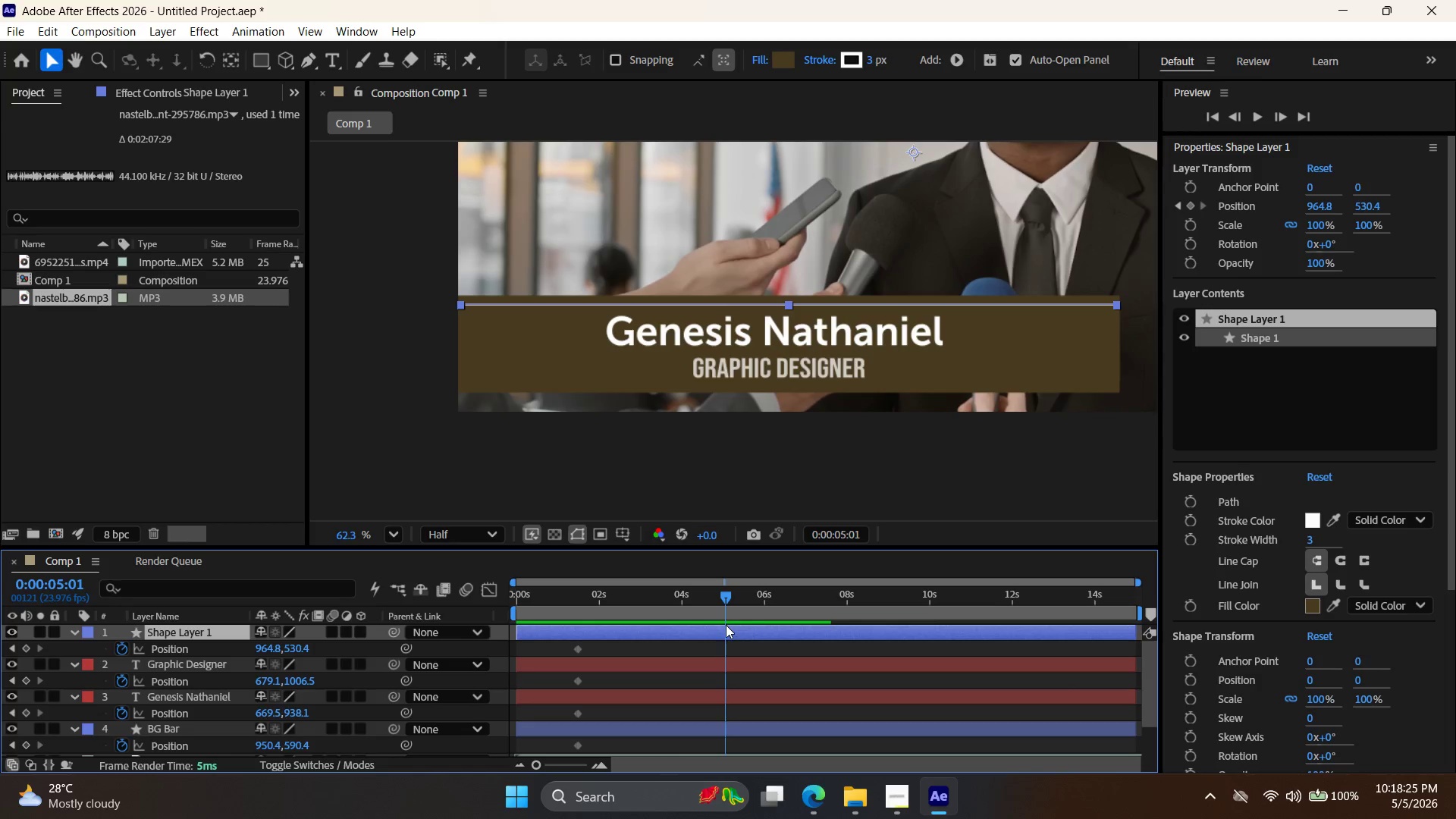 
key(Control+Z)
 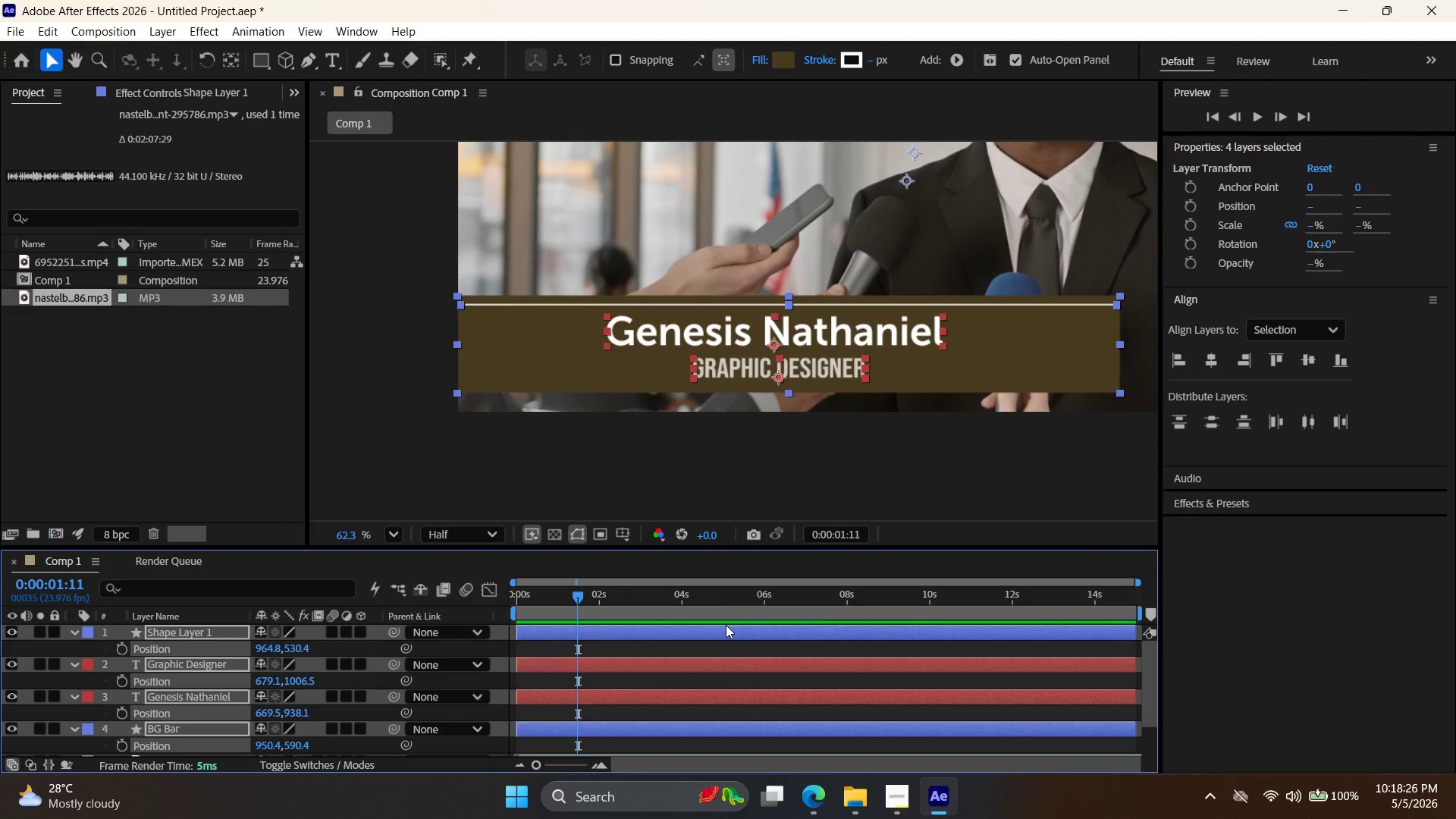 
key(Control+Z)
 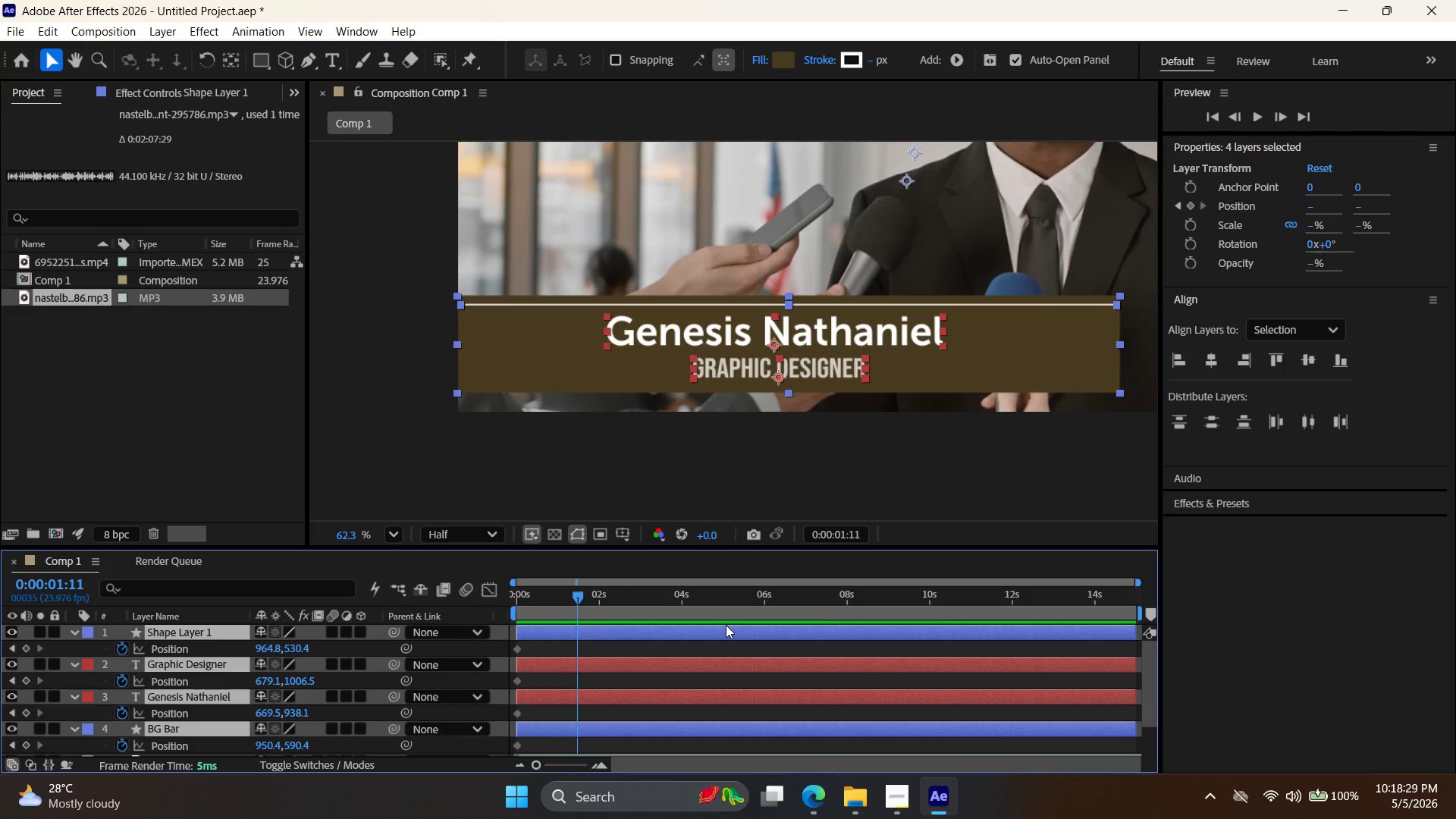 
wait(5.09)
 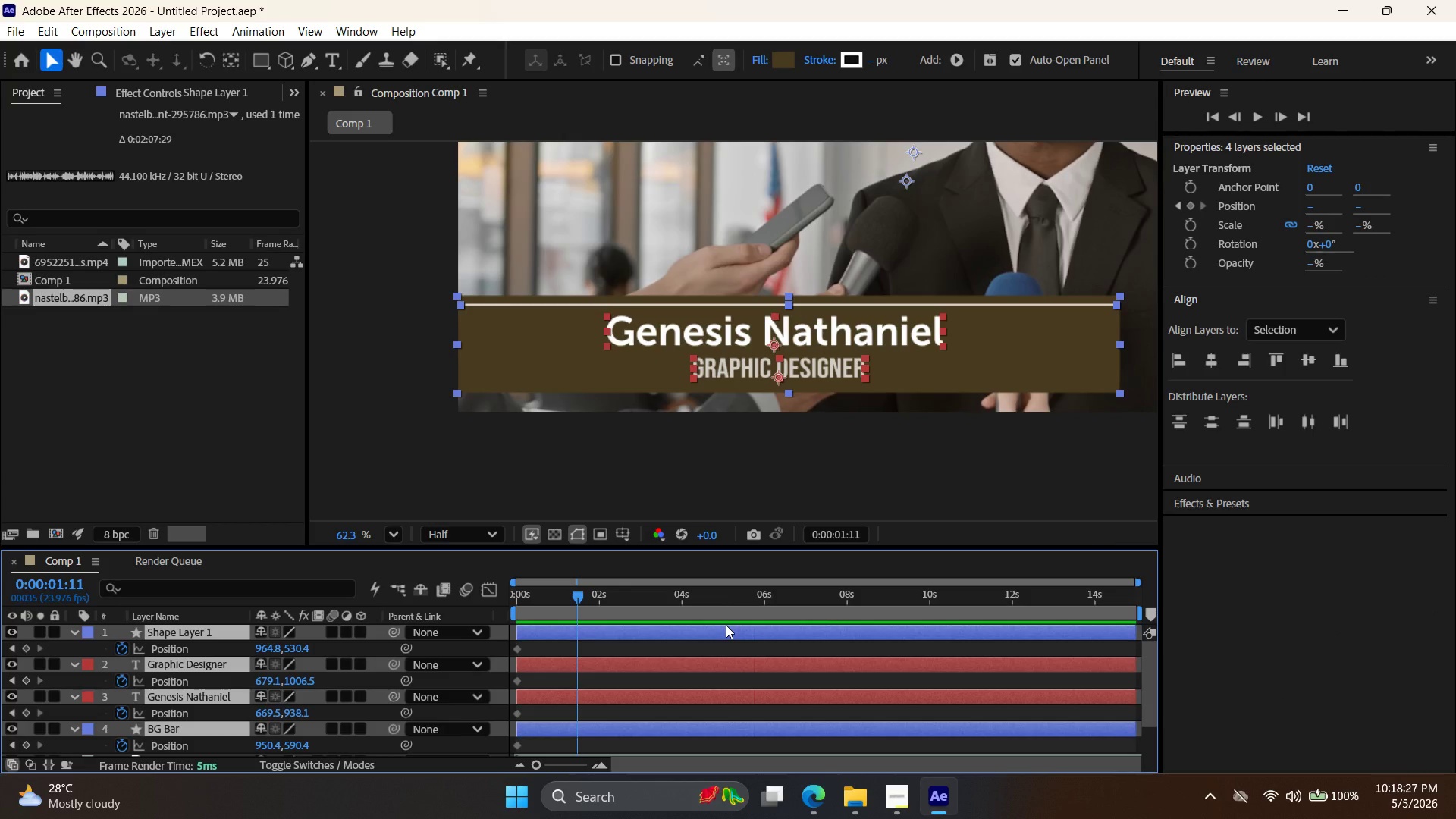 
key(Control+Z)
 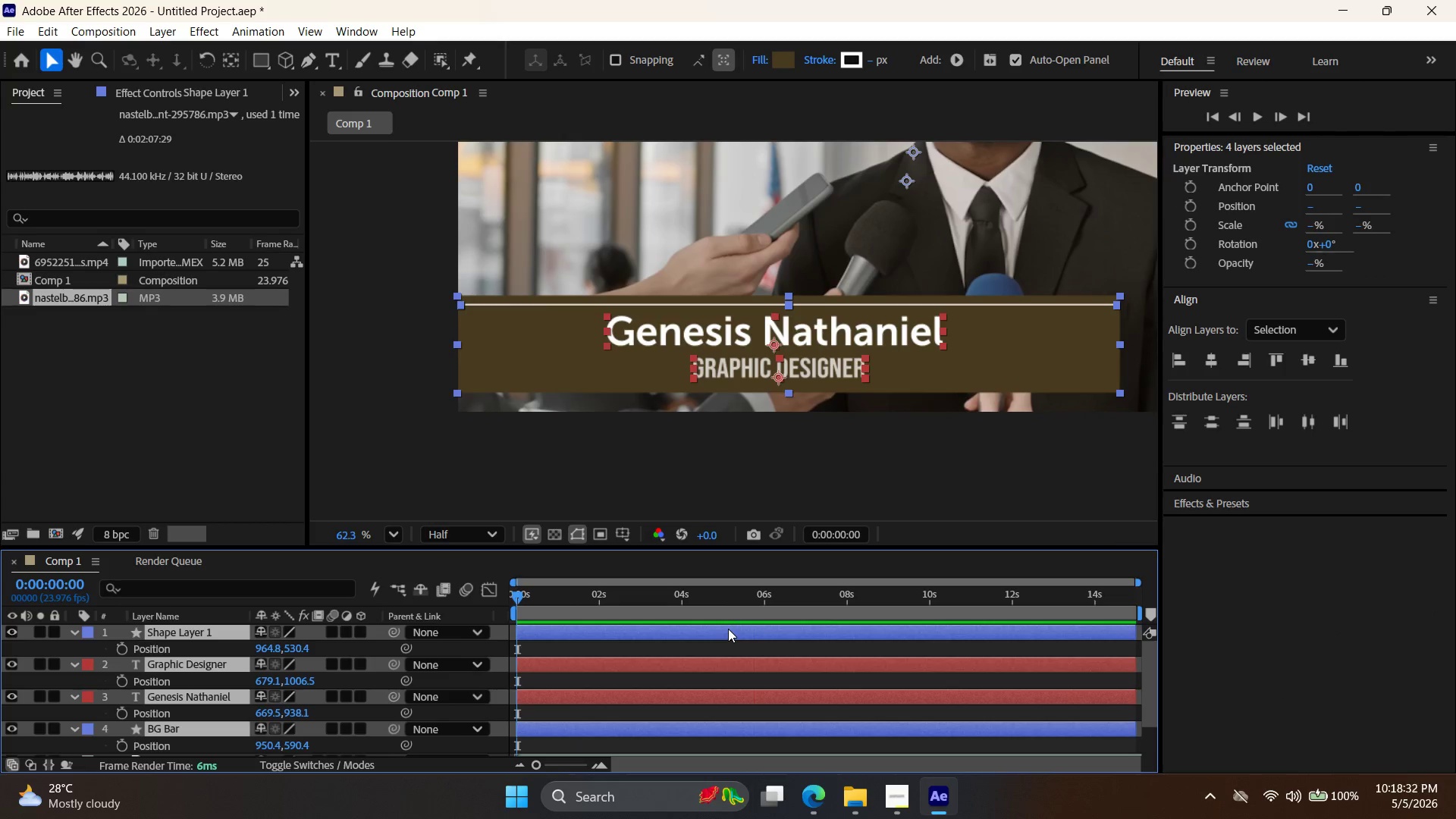 
key(Control+Shift+Z)
 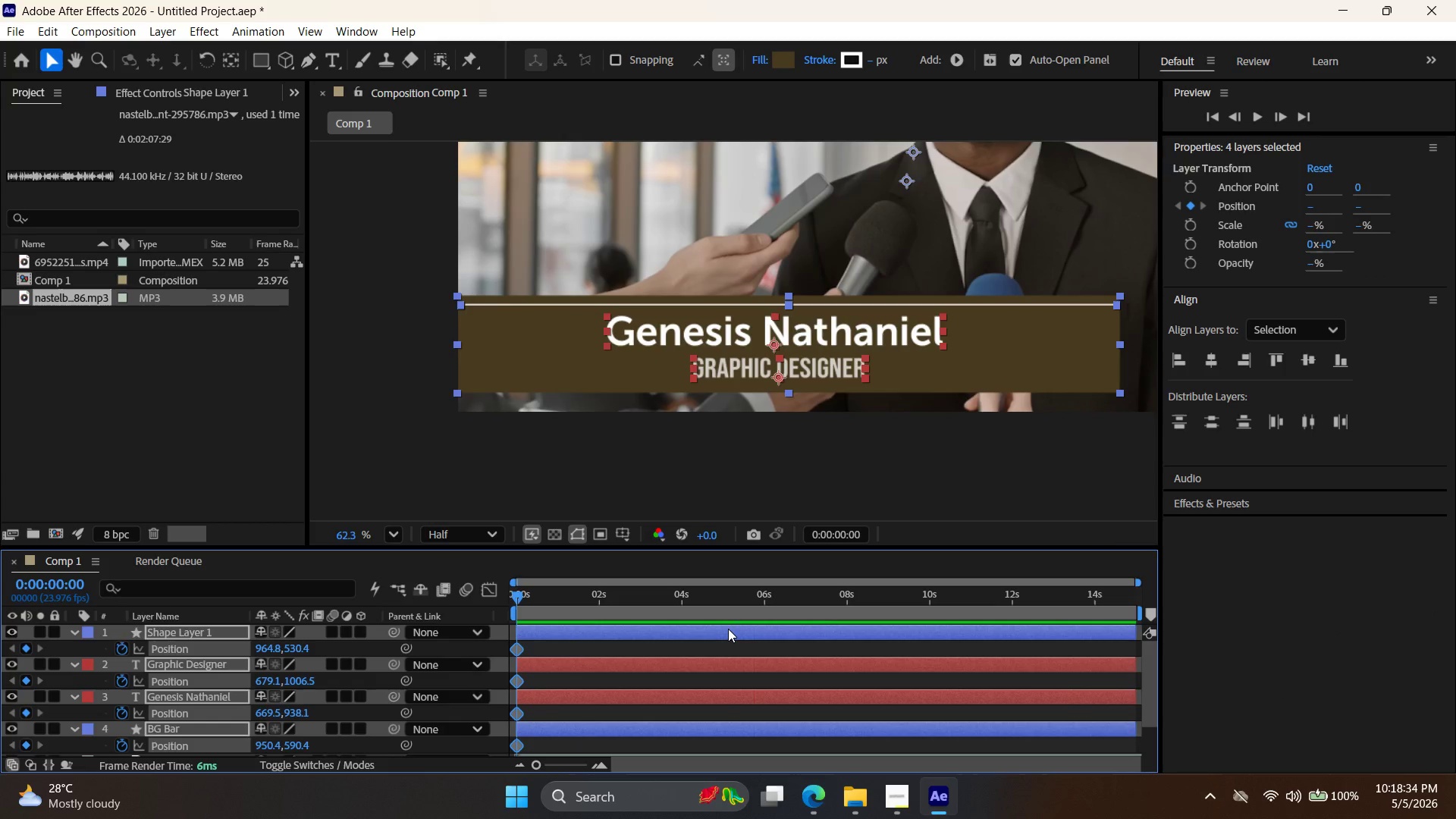 
key(Control+Z)
 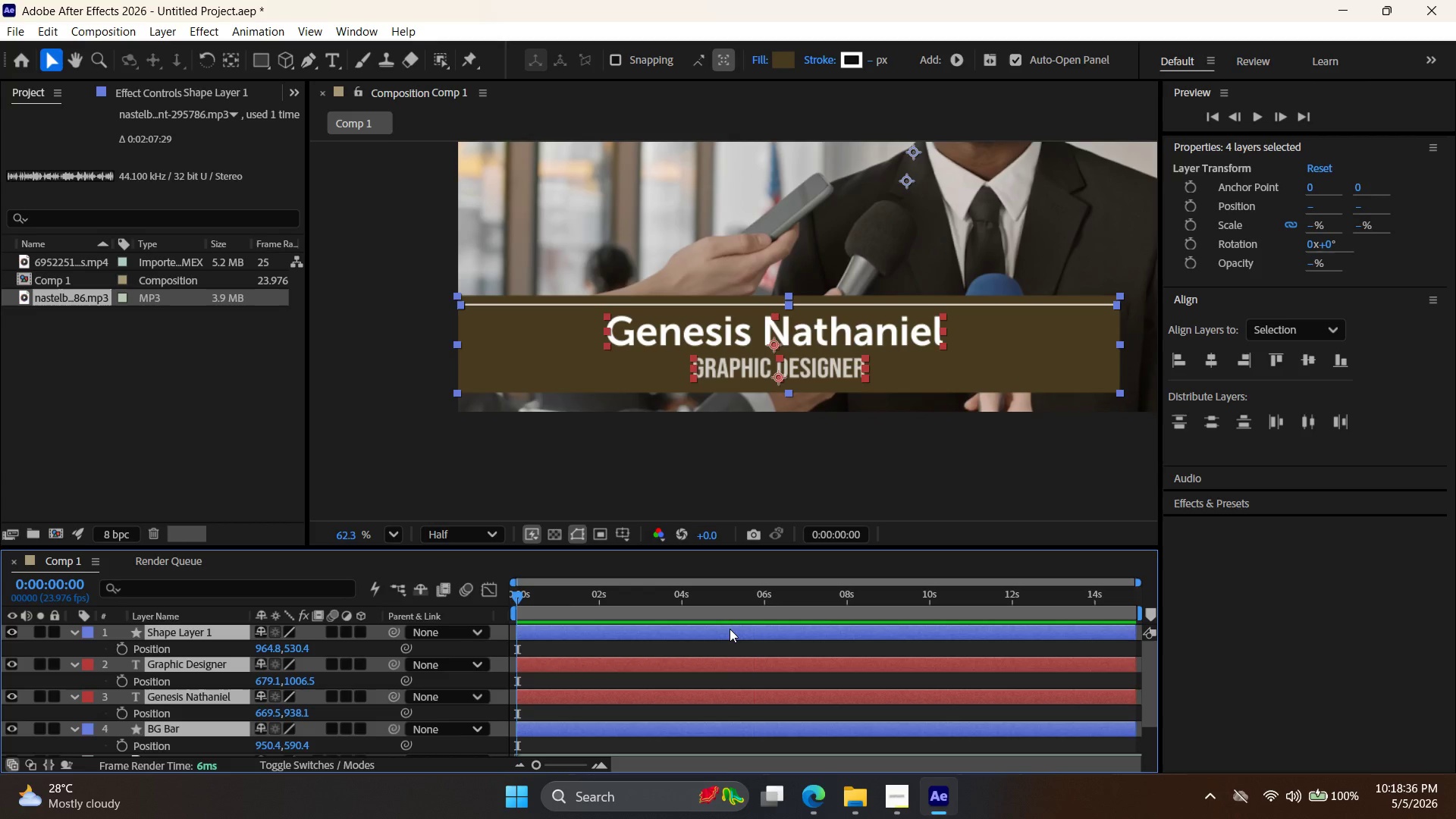 
left_click_drag(start_coordinate=[731, 629], to_coordinate=[95, 642])
 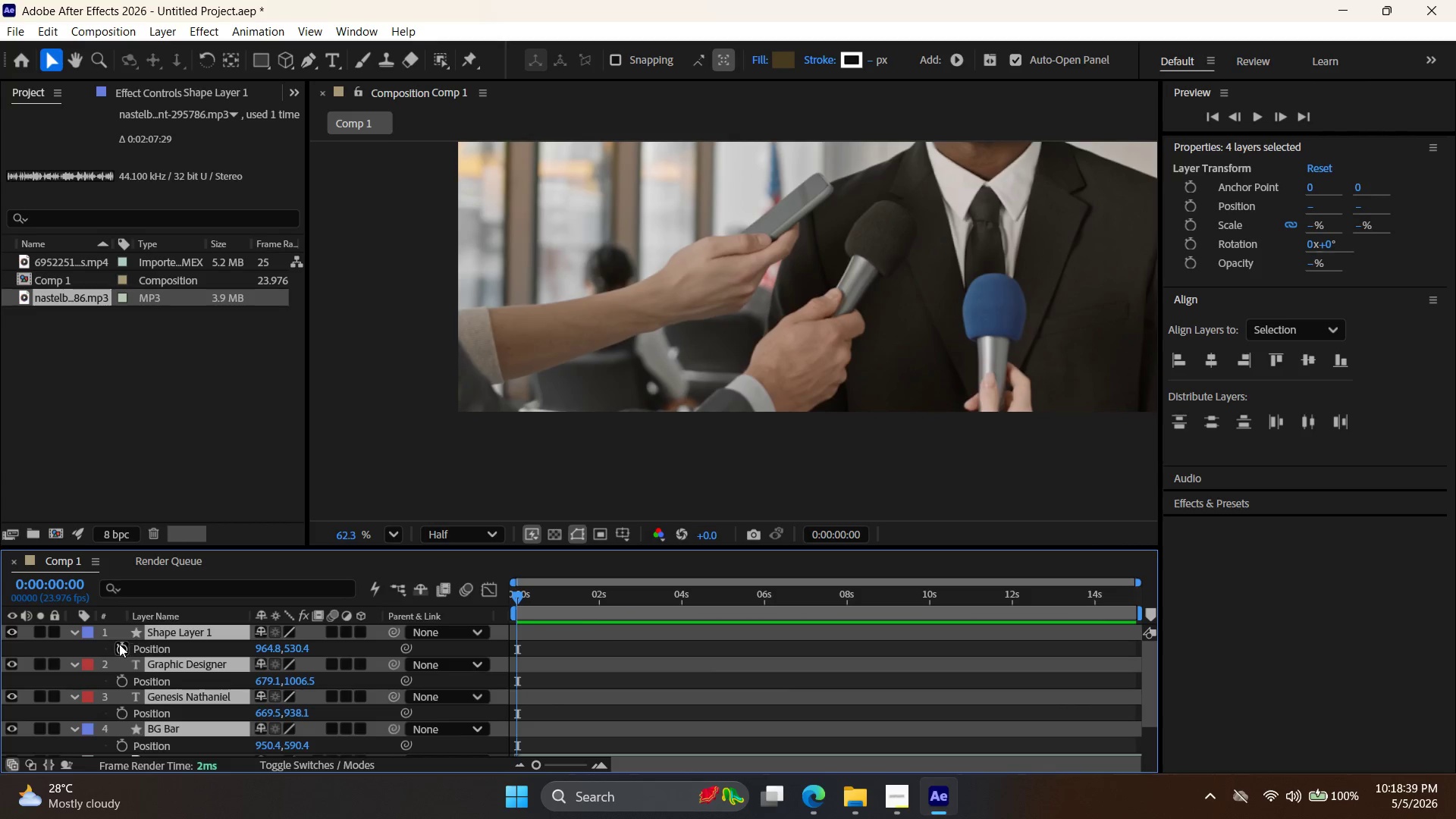 
left_click([120, 648])
 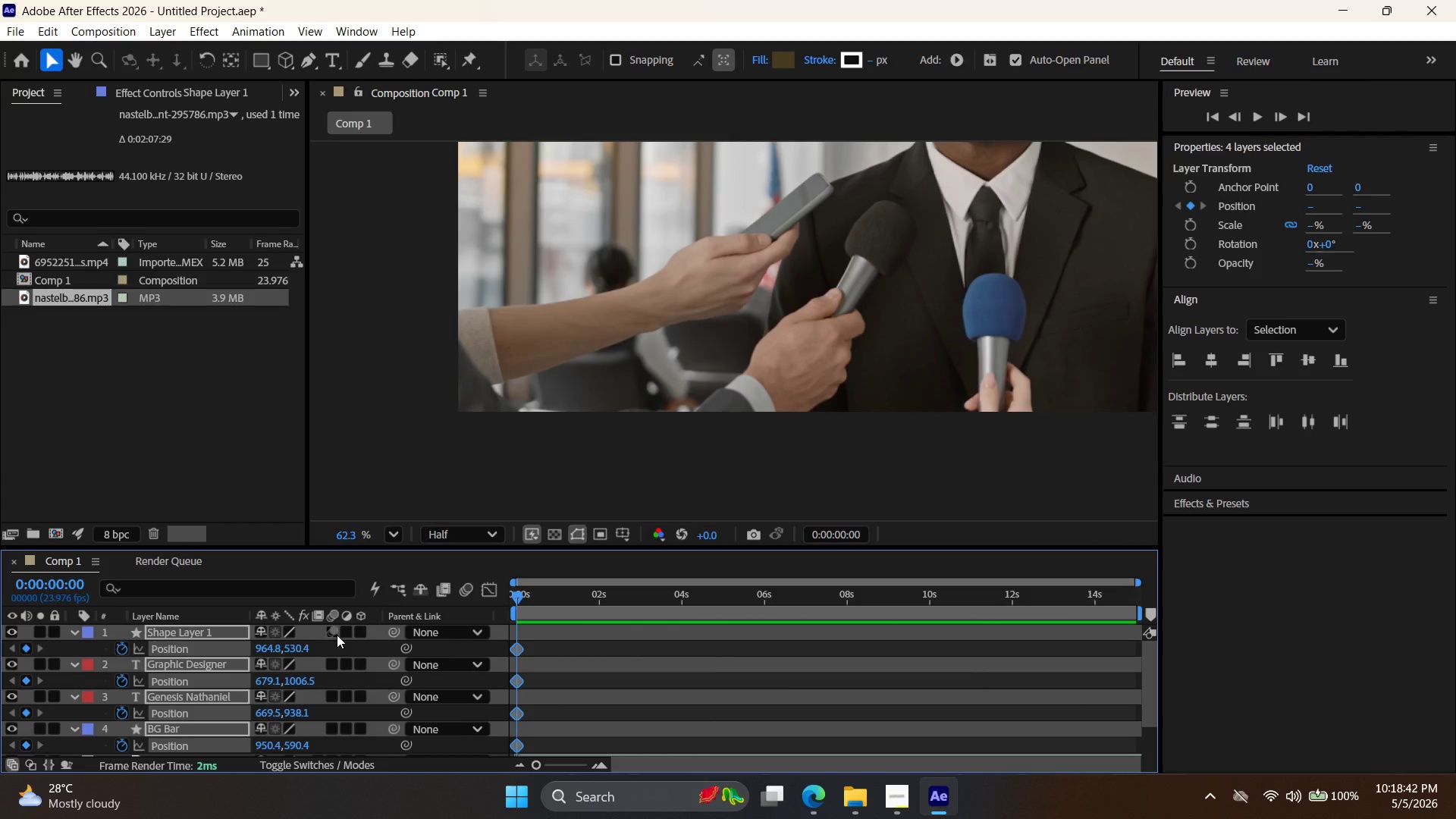 
hold_key(key=ArrowRight, duration=0.44)
 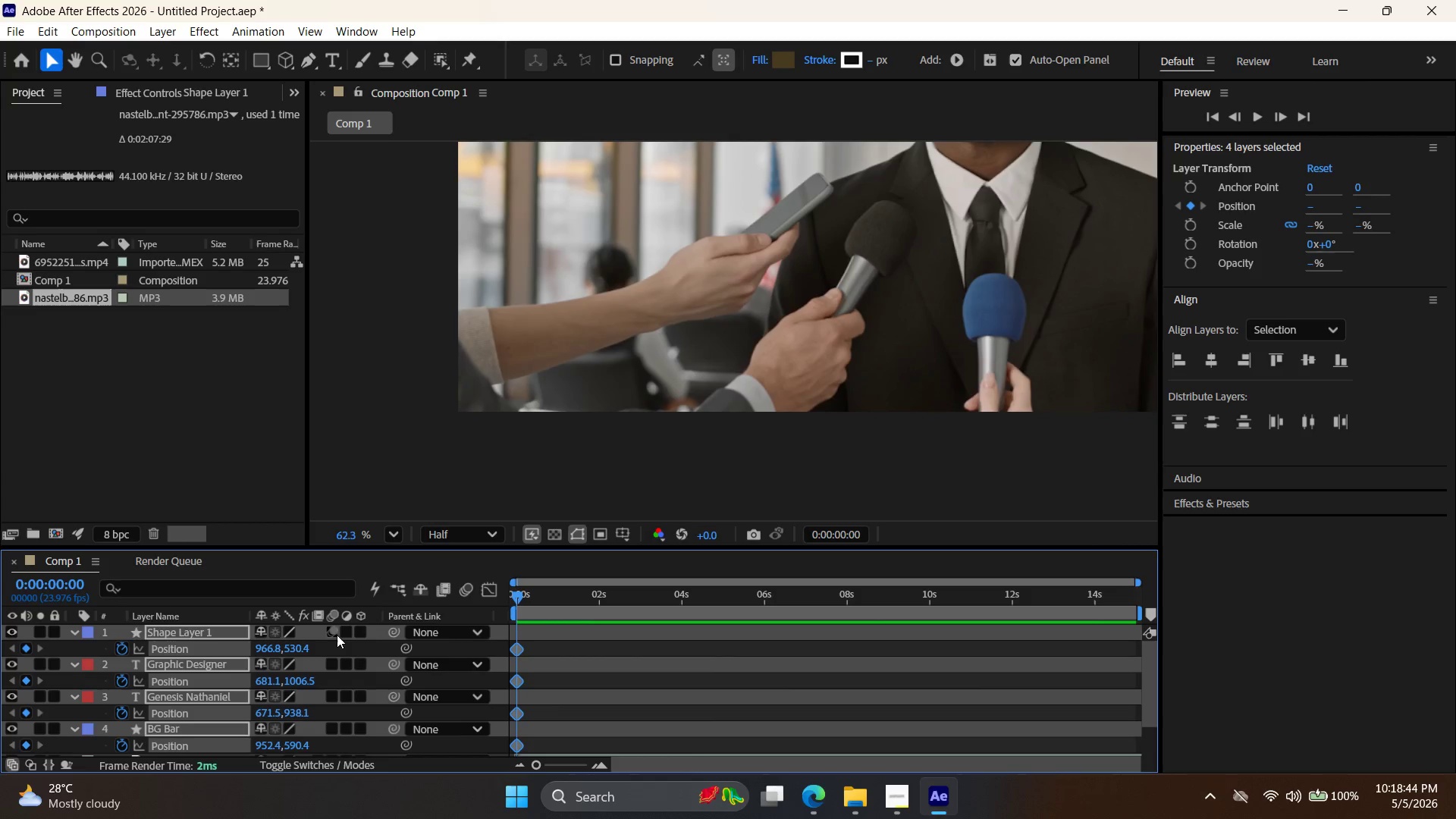 
key(ArrowRight)
 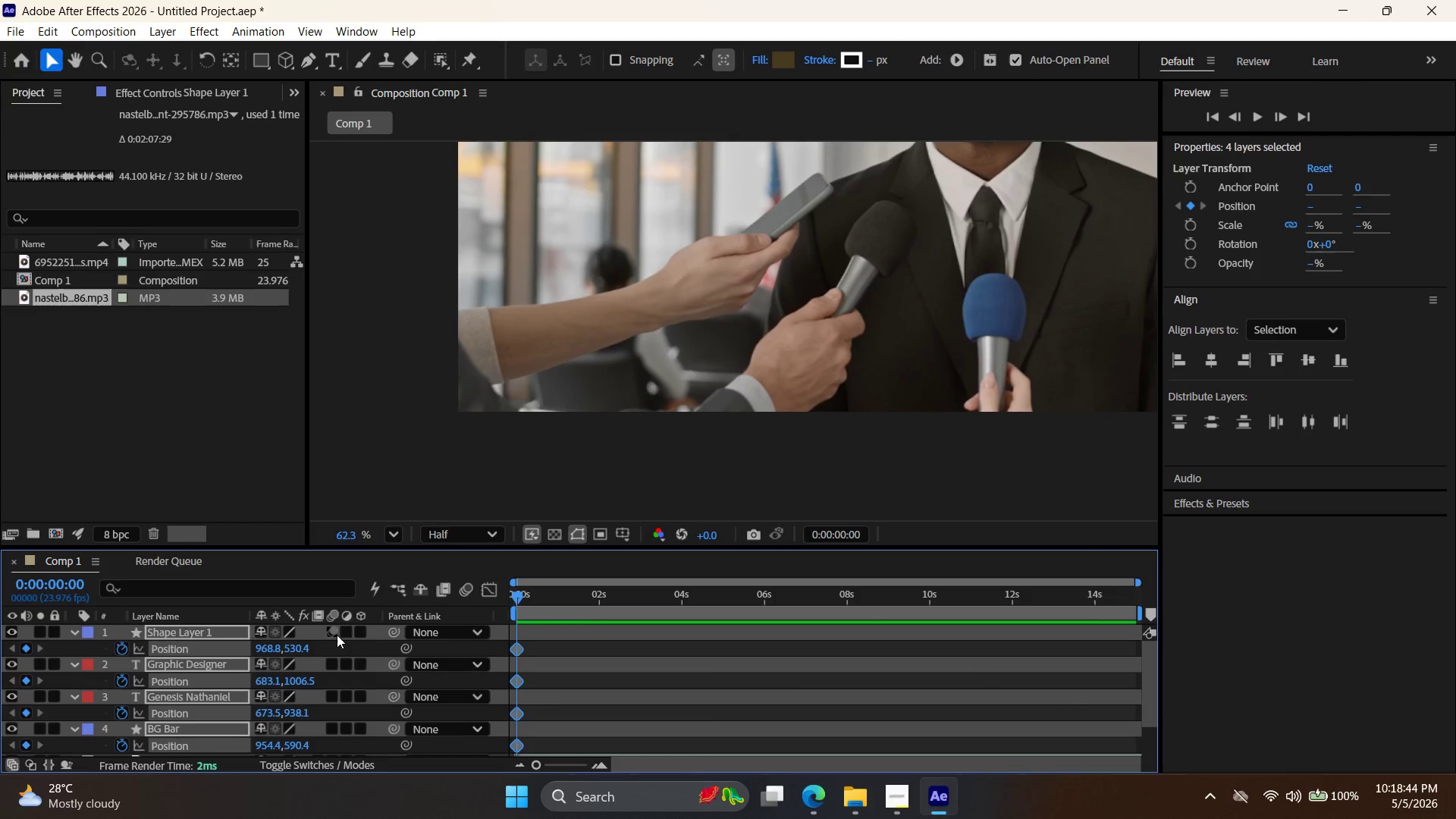 
key(ArrowRight)
 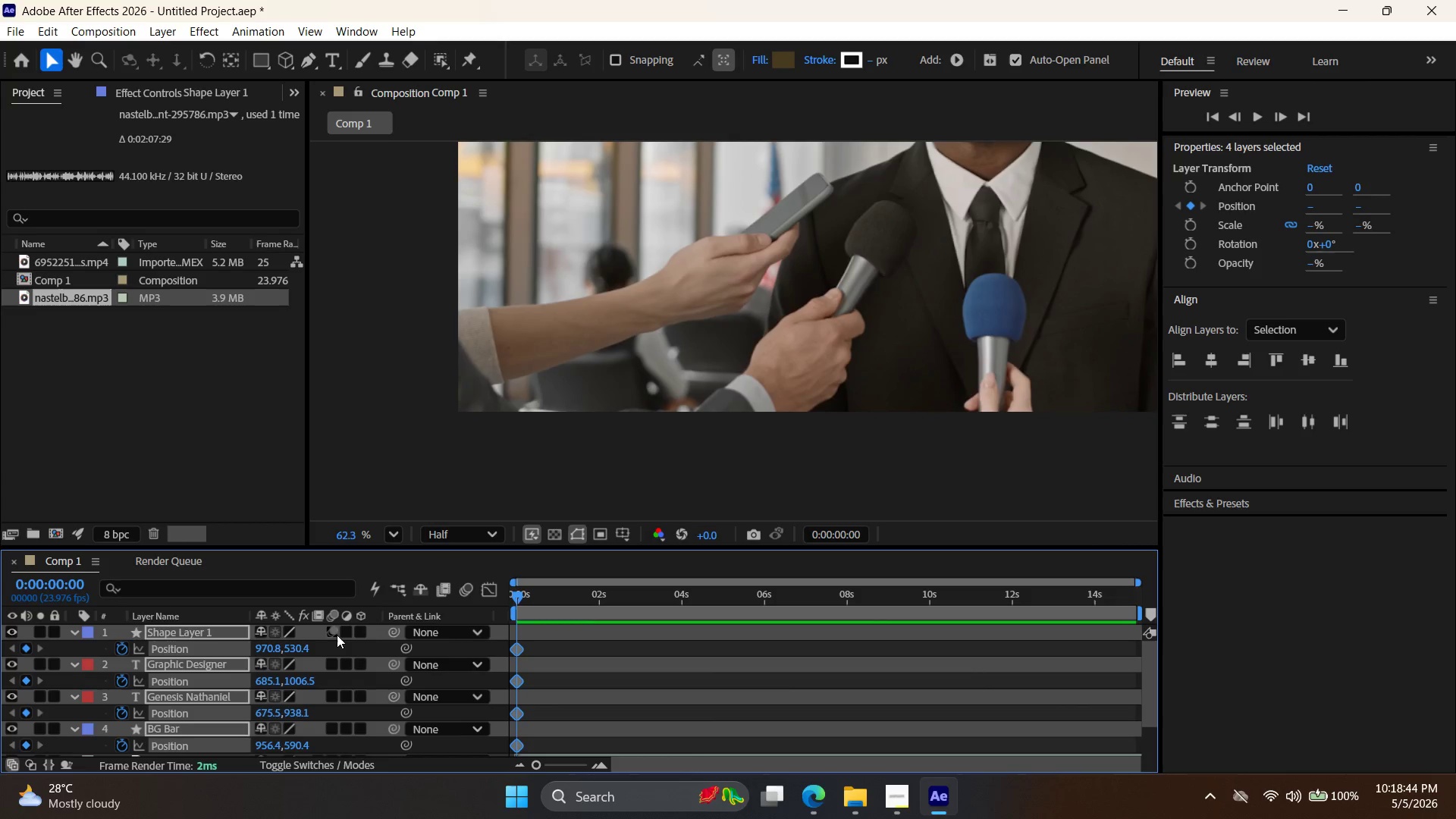 
key(ArrowRight)
 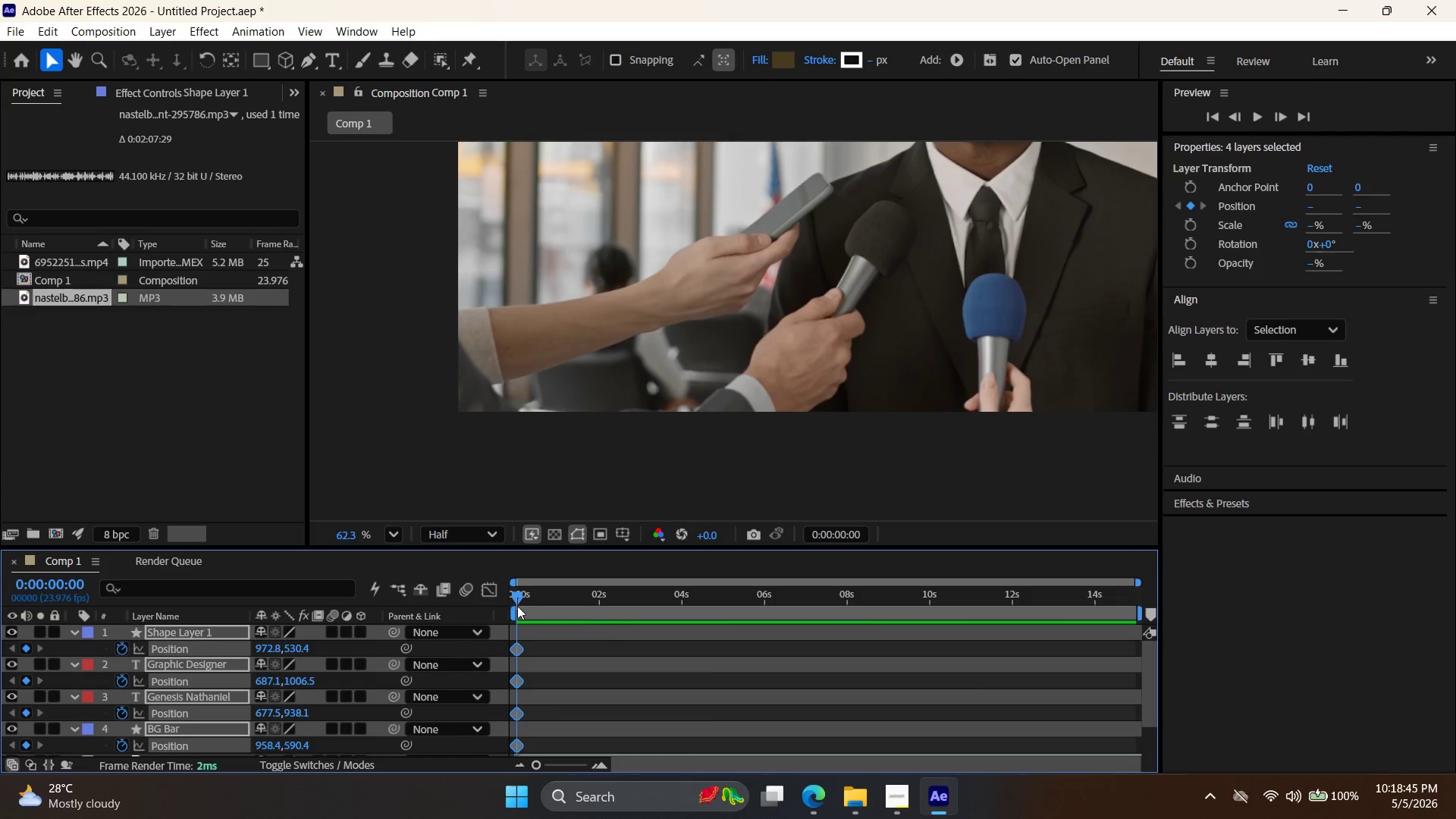 
left_click_drag(start_coordinate=[518, 600], to_coordinate=[582, 598])
 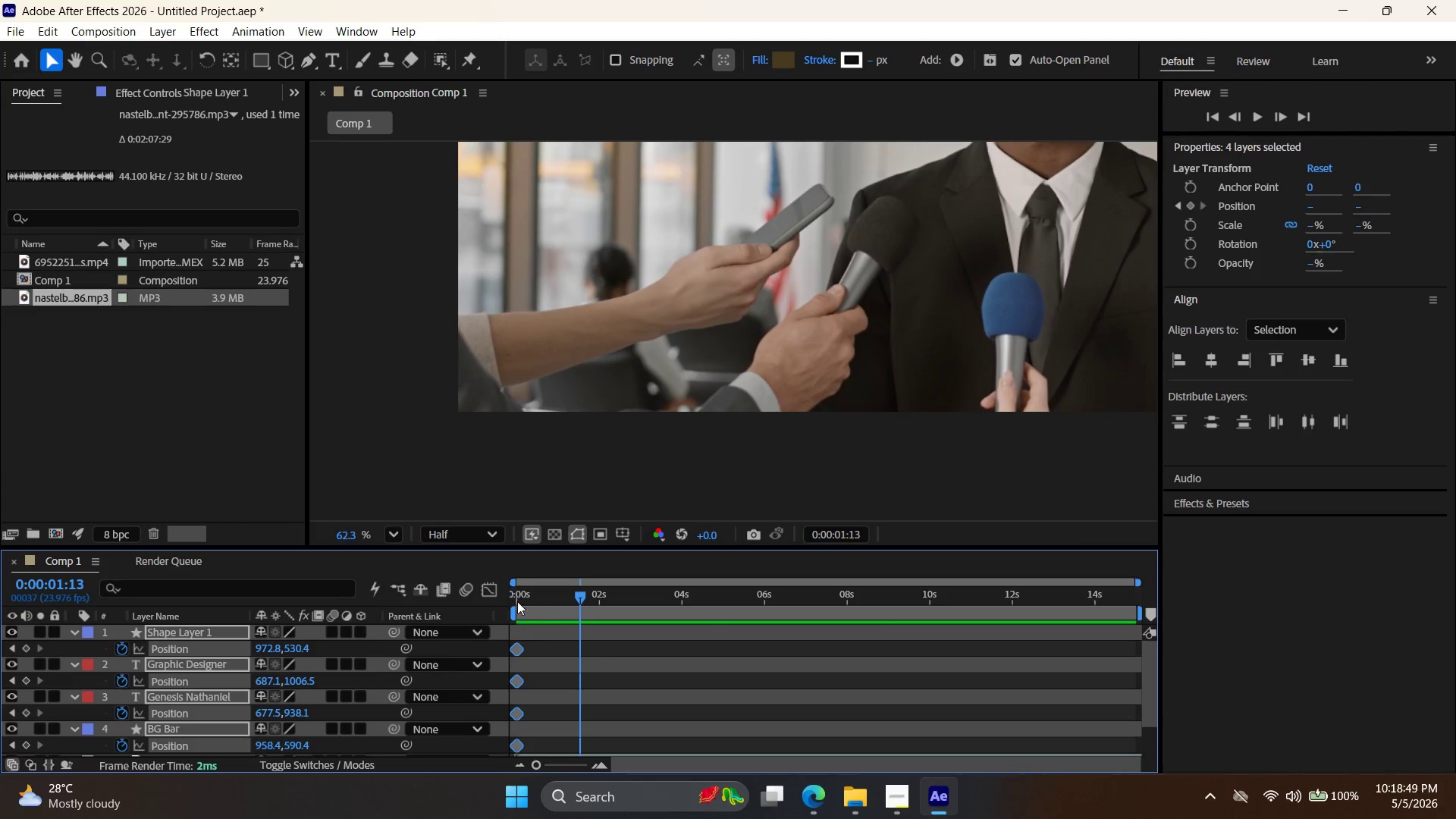 
scroll: coordinate [541, 643], scroll_direction: down, amount: 3.0
 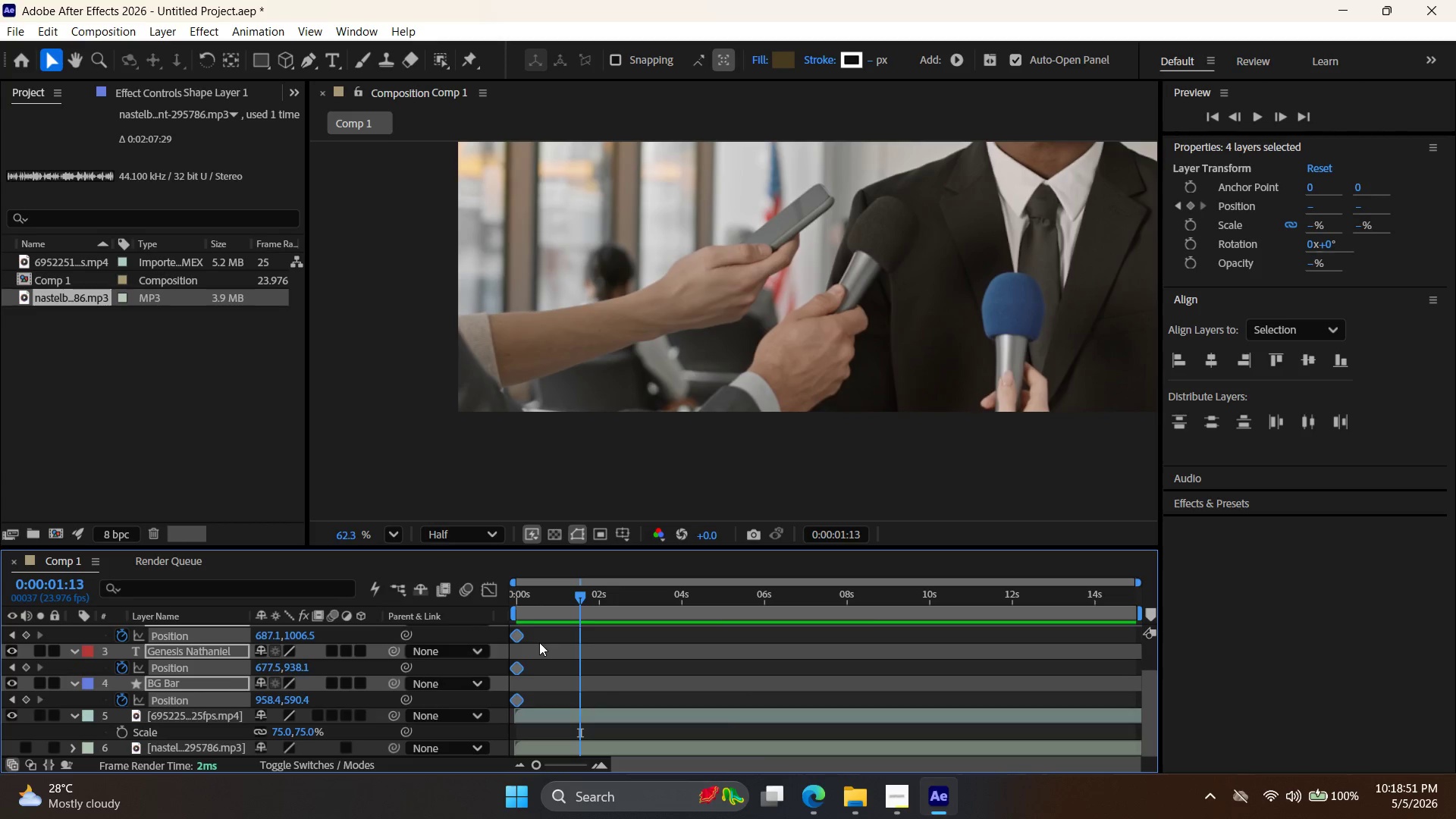 
scroll: coordinate [539, 642], scroll_direction: up, amount: 3.0
 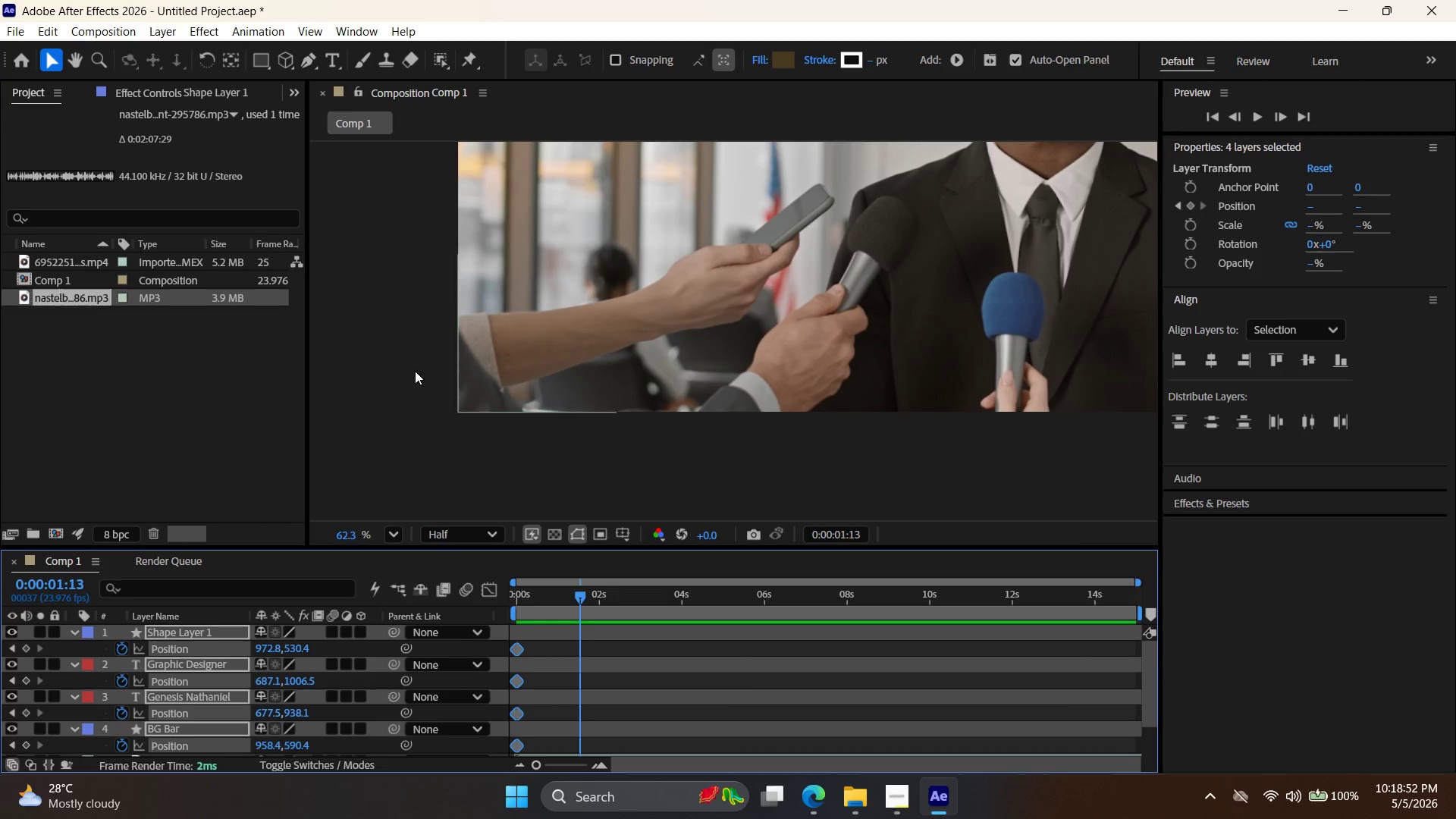 
left_click([388, 341])
 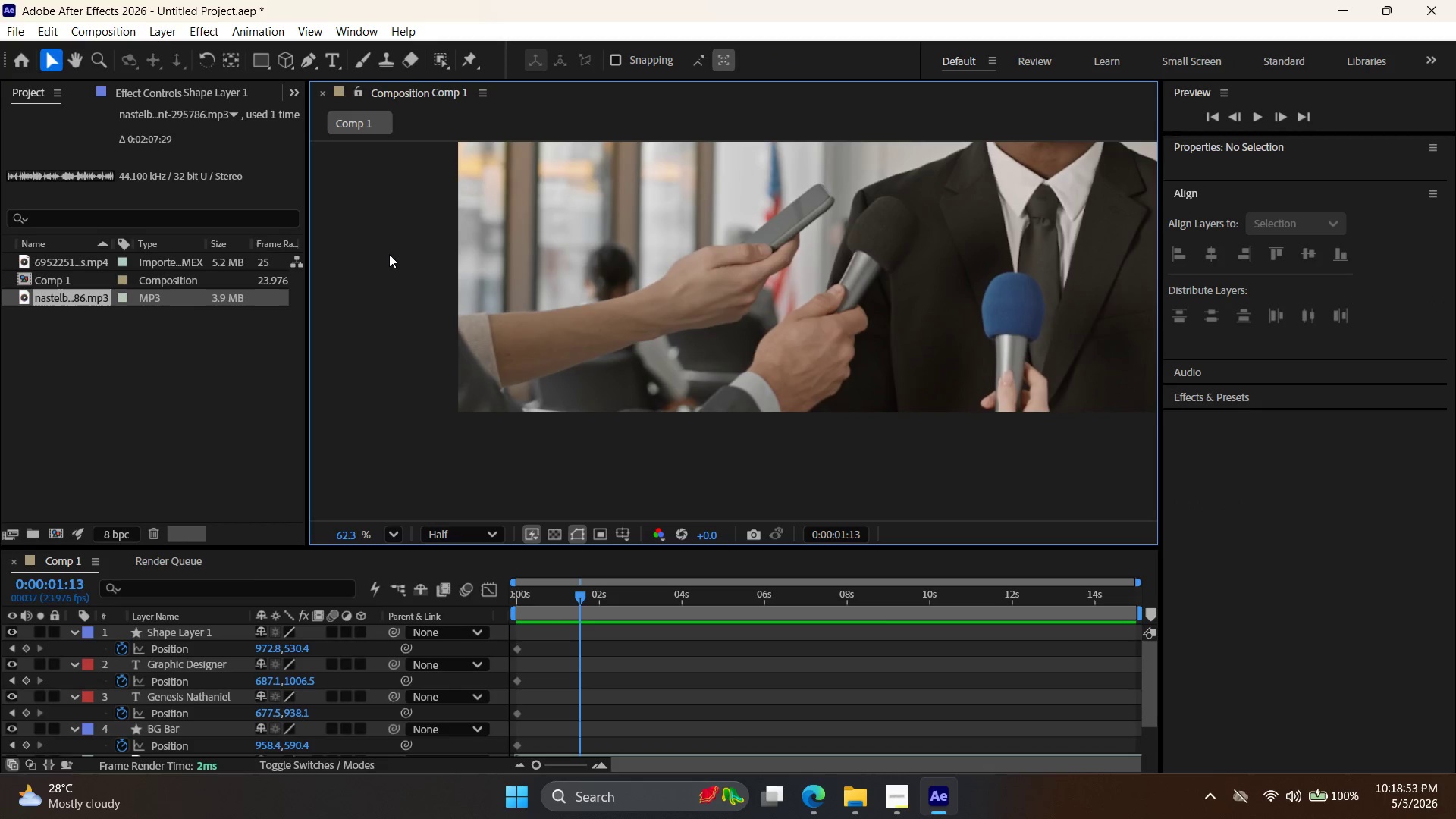 
left_click_drag(start_coordinate=[391, 256], to_coordinate=[425, 447])
 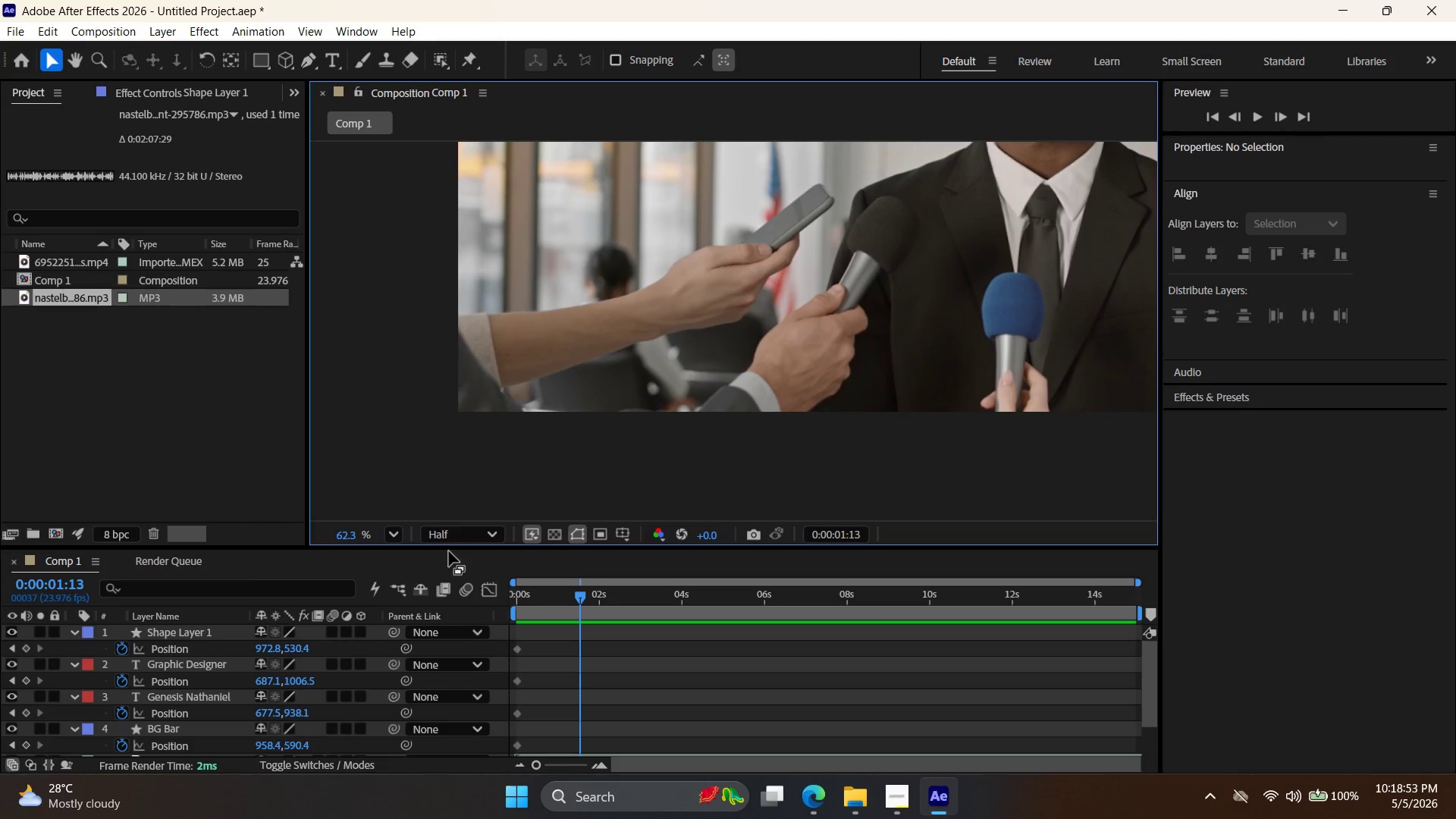 
key(Control+Z)
 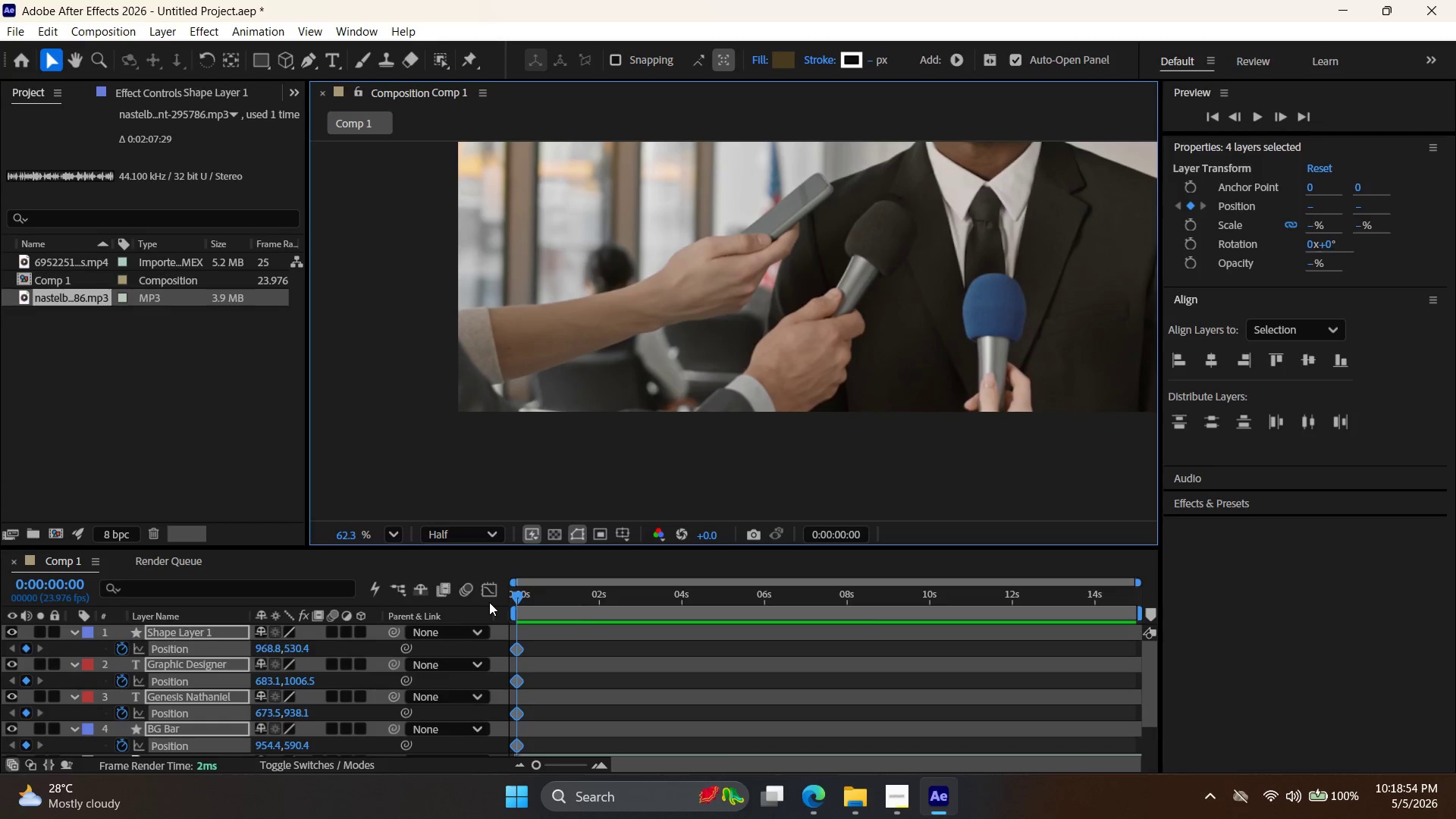 
key(Control+Z)
 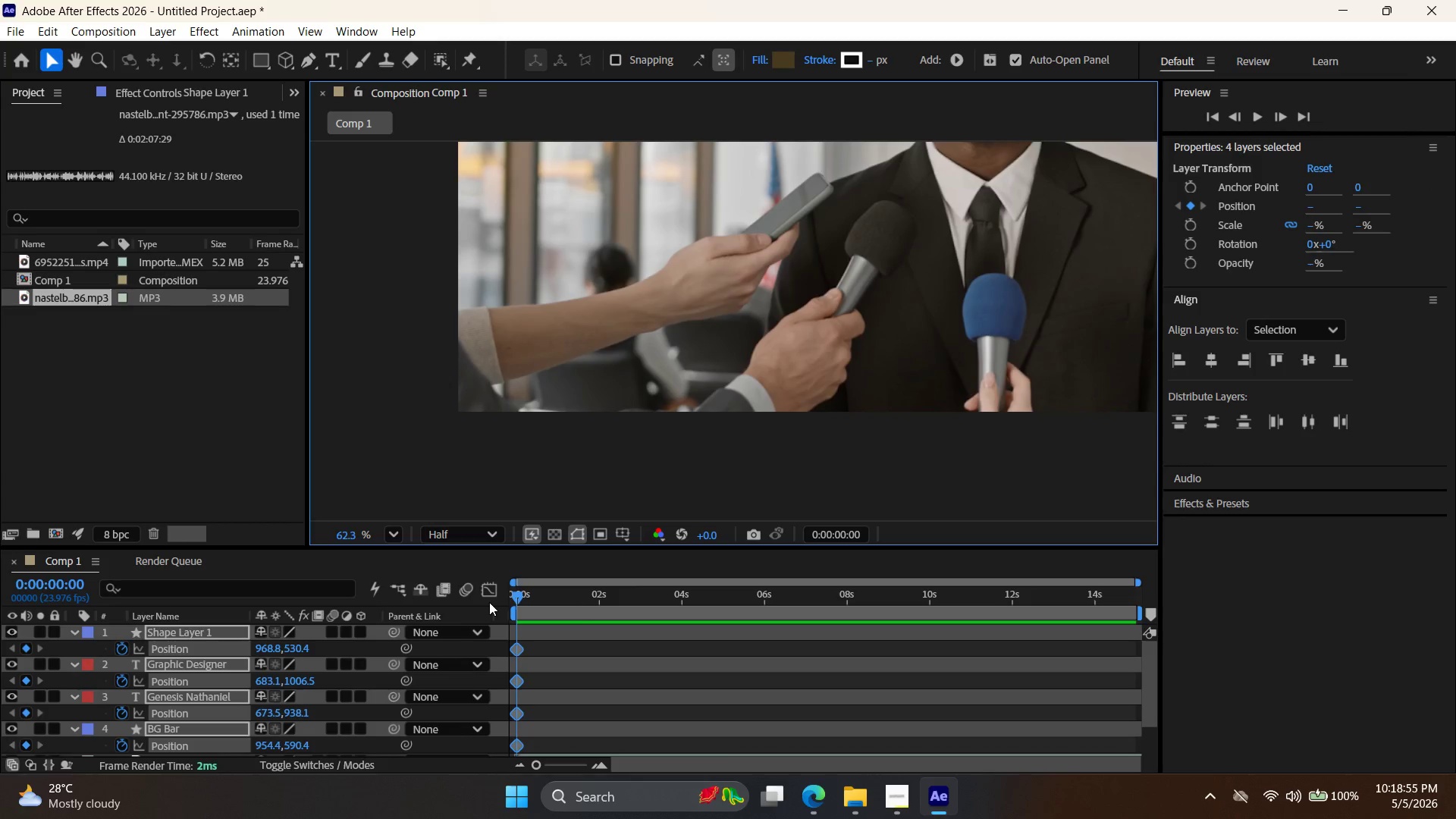 
key(Control+Z)
 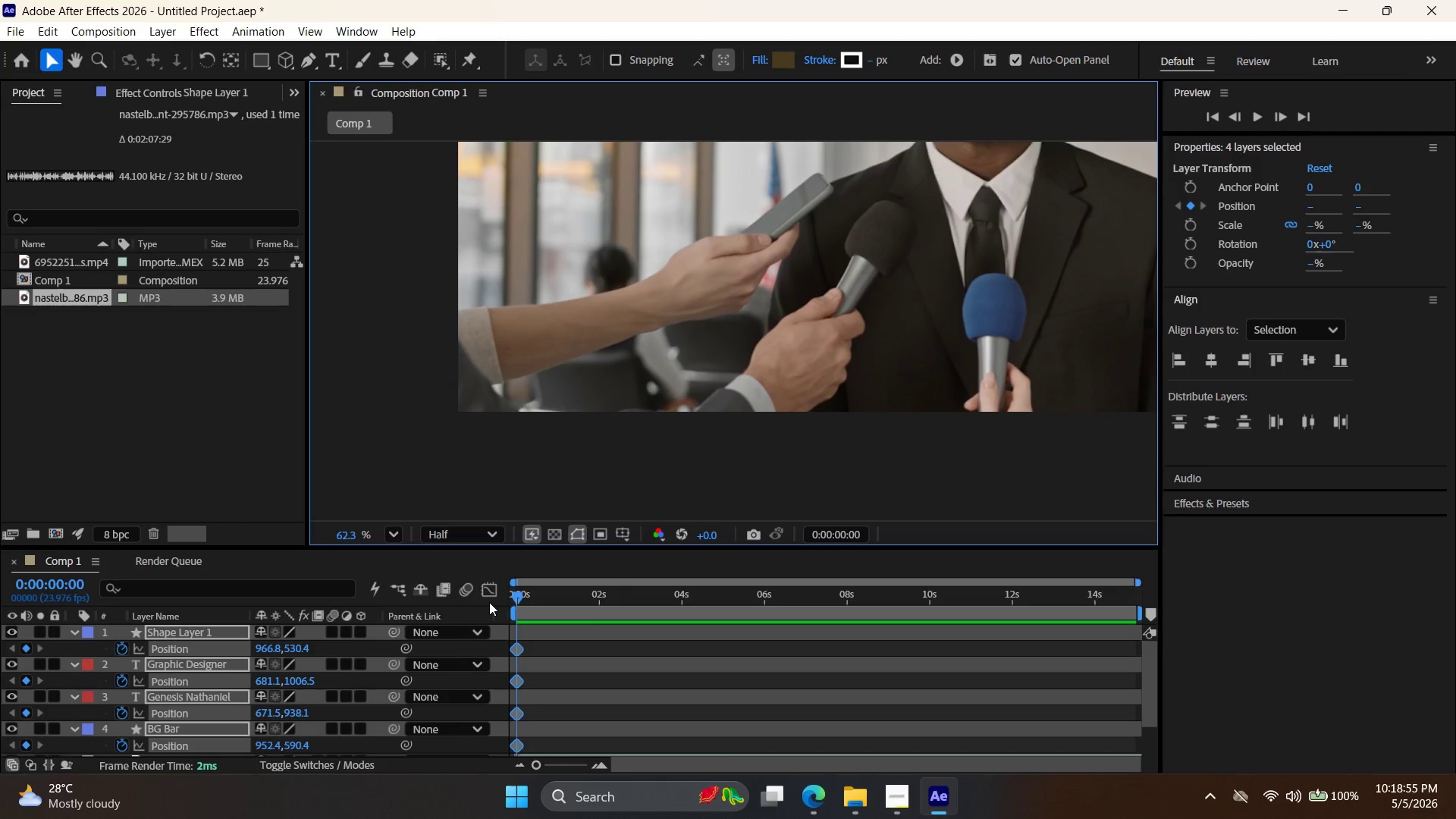 
key(Control+Z)
 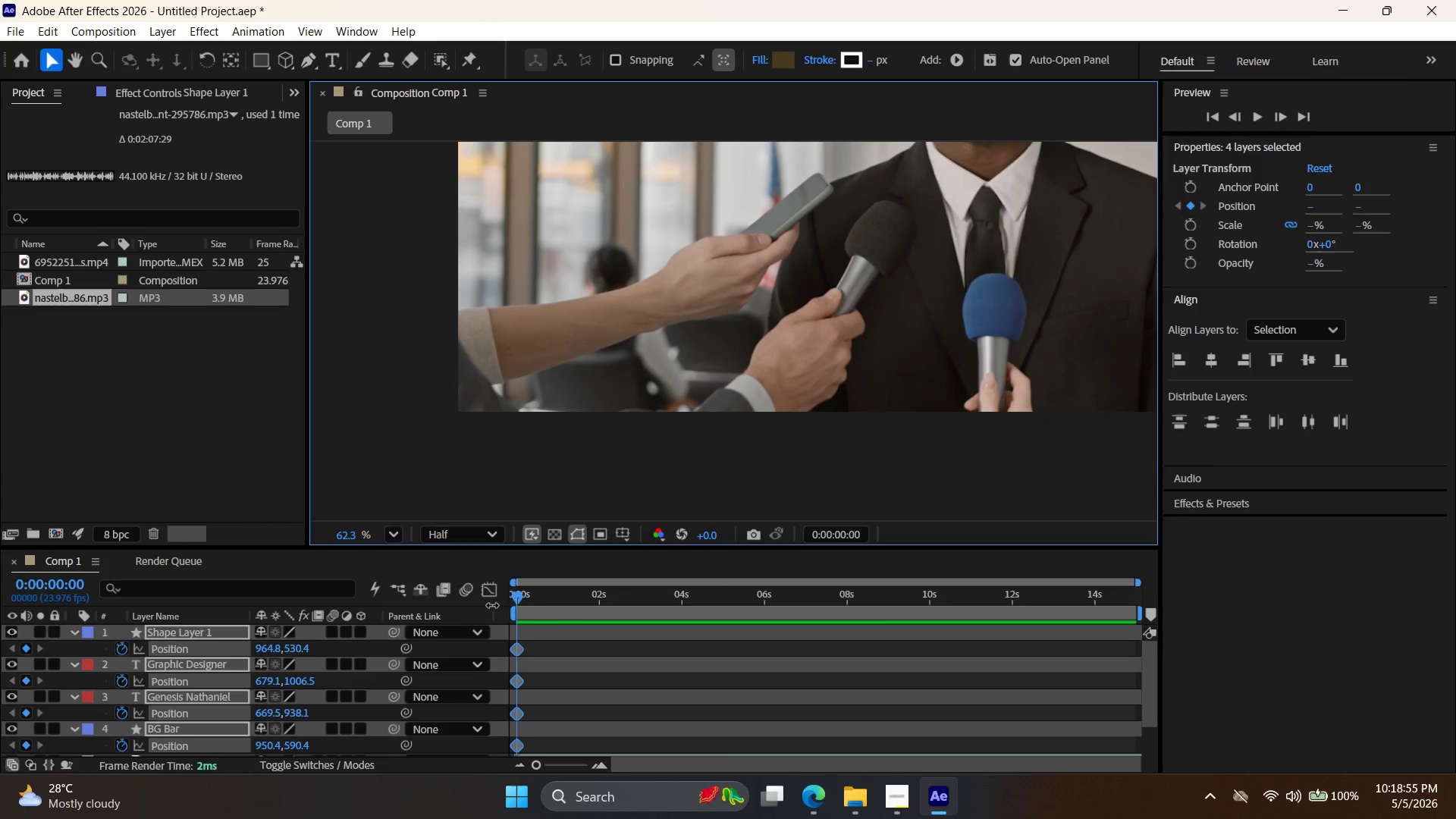 
key(Control+Z)
 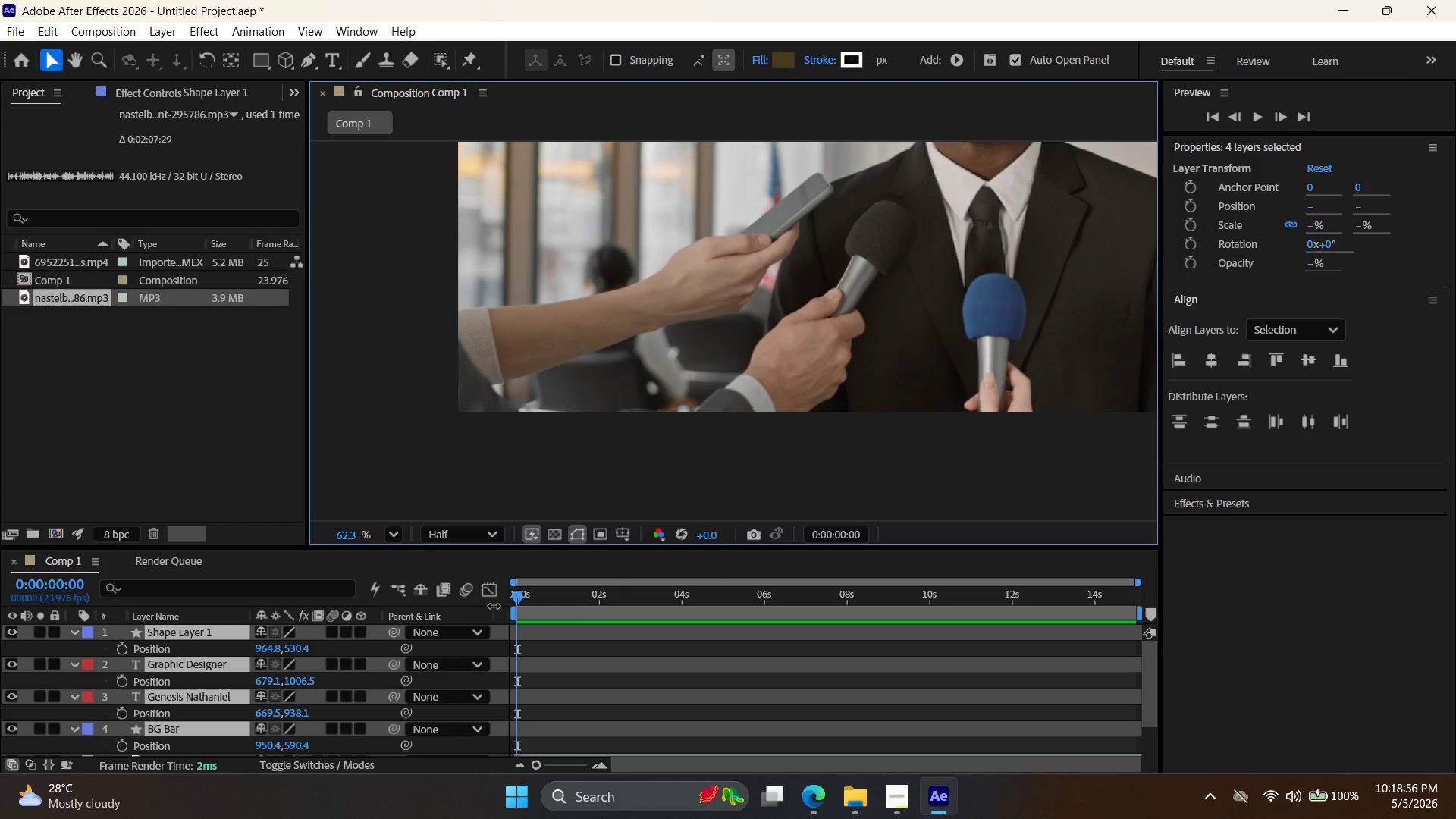 
key(Control+Z)
 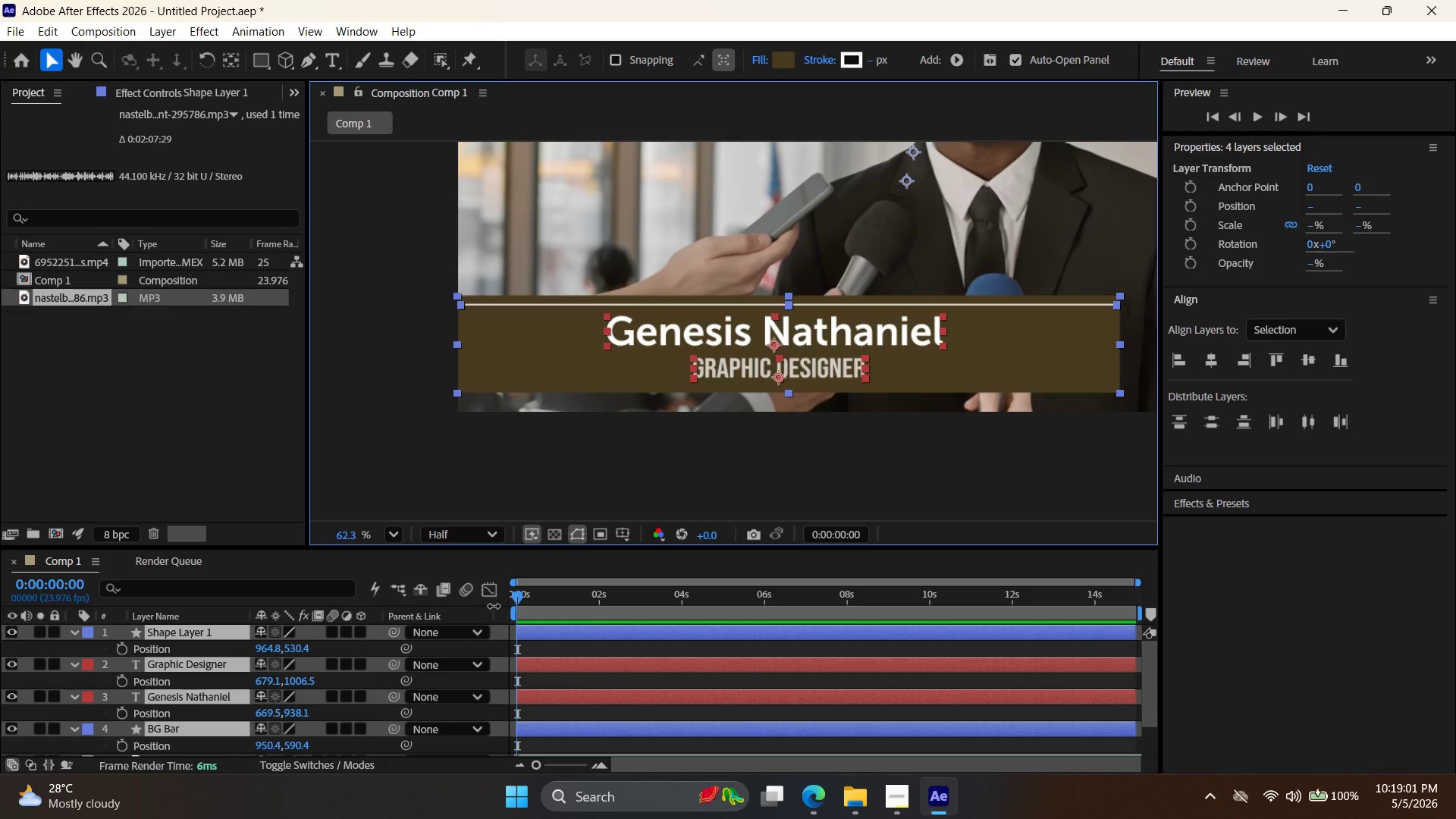 
wait(9.76)
 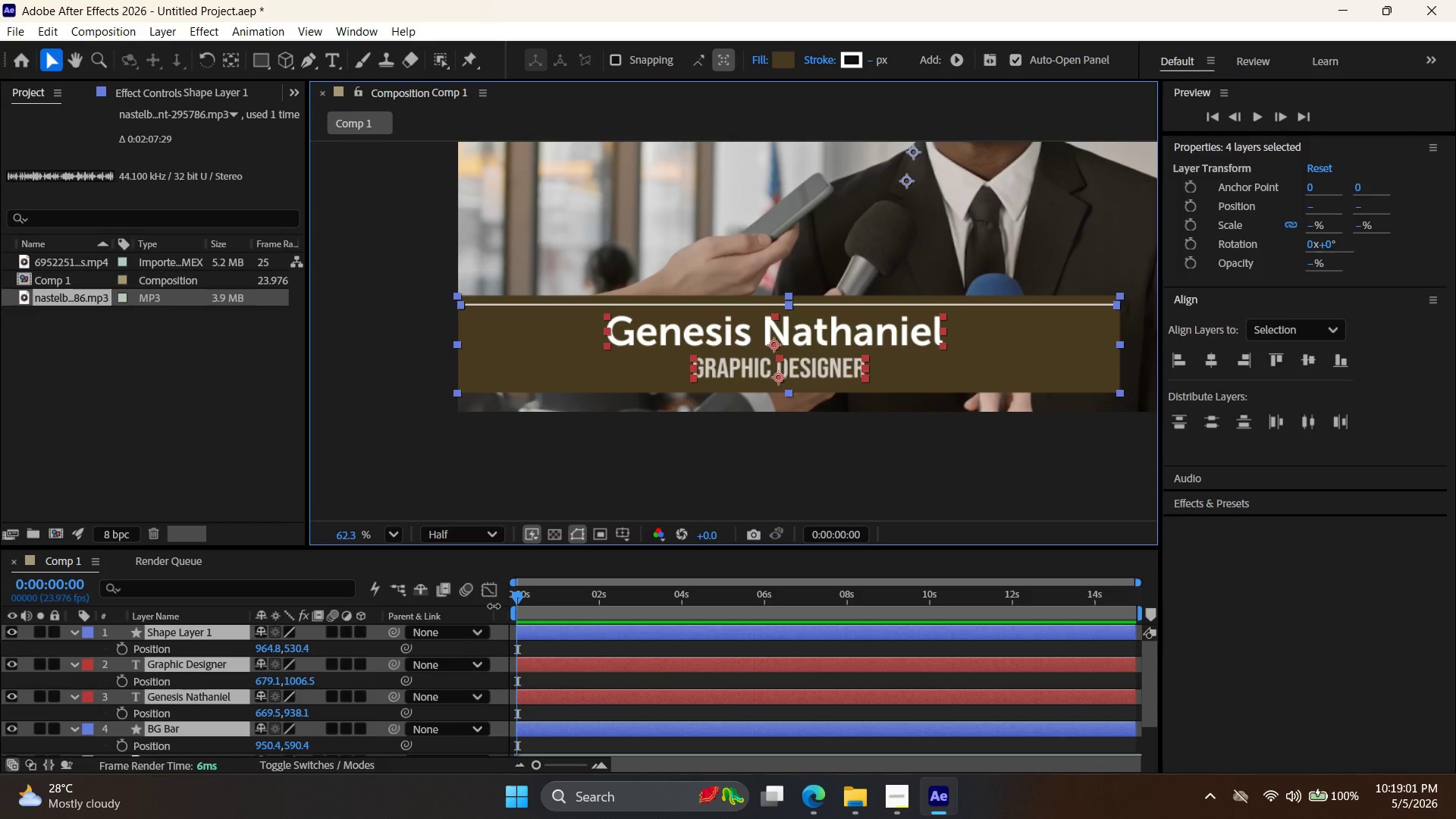 
hold_key(key=AltLeft, duration=0.41)
hold_key(key=AltLeft, duration=0.31)
scroll: coordinate [596, 453], scroll_direction: down, amount: 5.0
 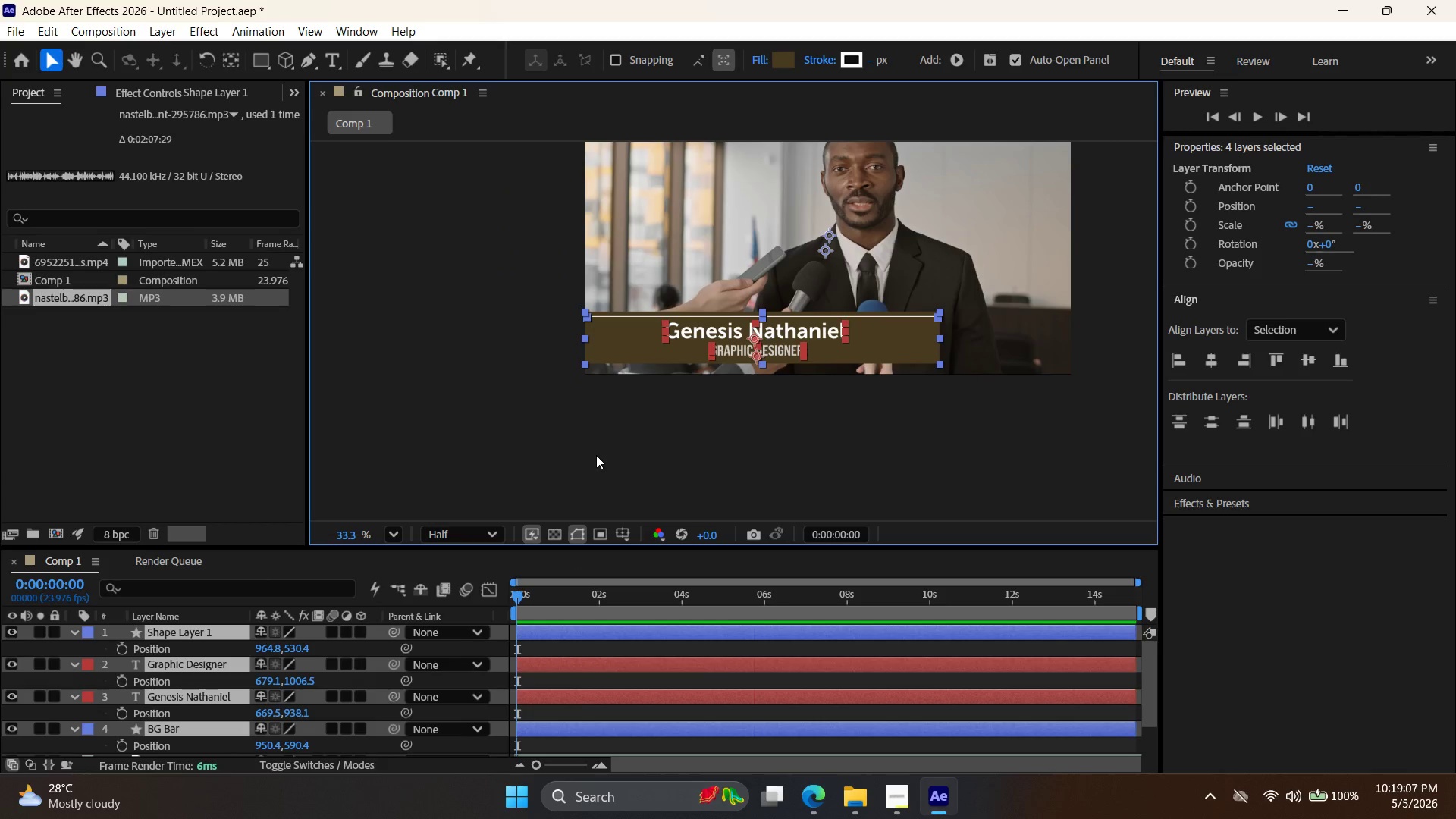 
left_click([896, 239])
 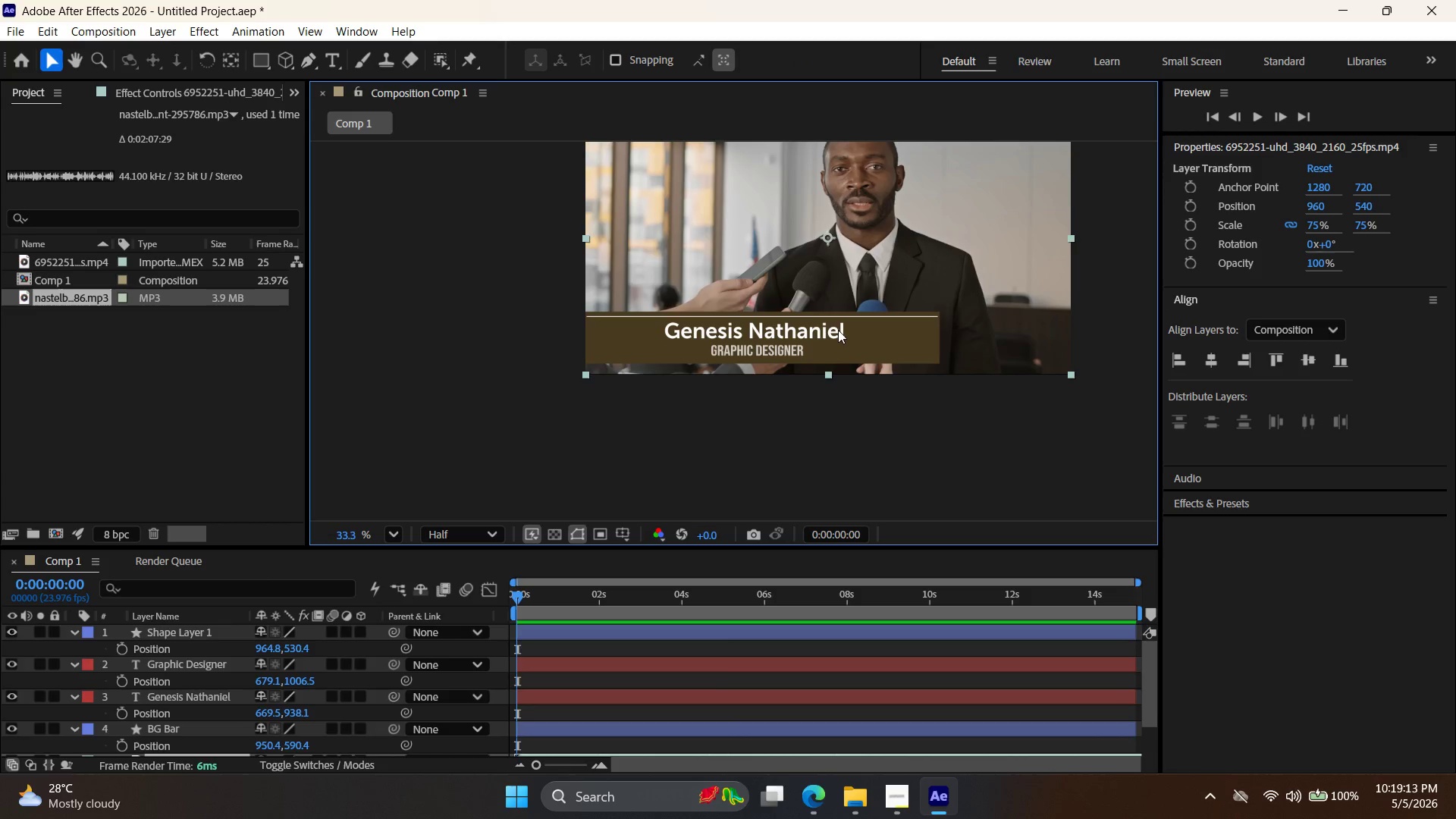 
left_click([813, 330])